 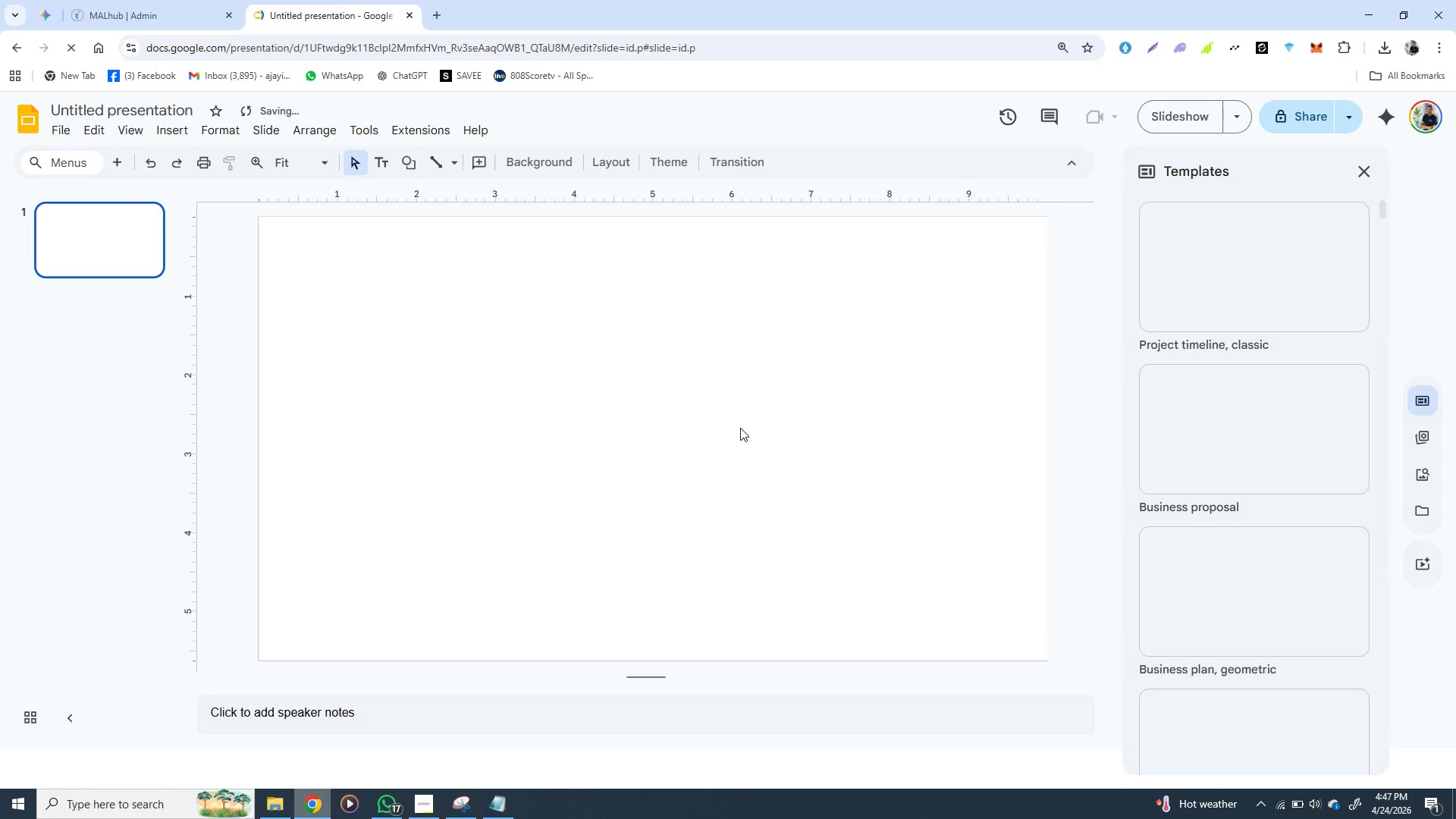 
left_click([1366, 180])
 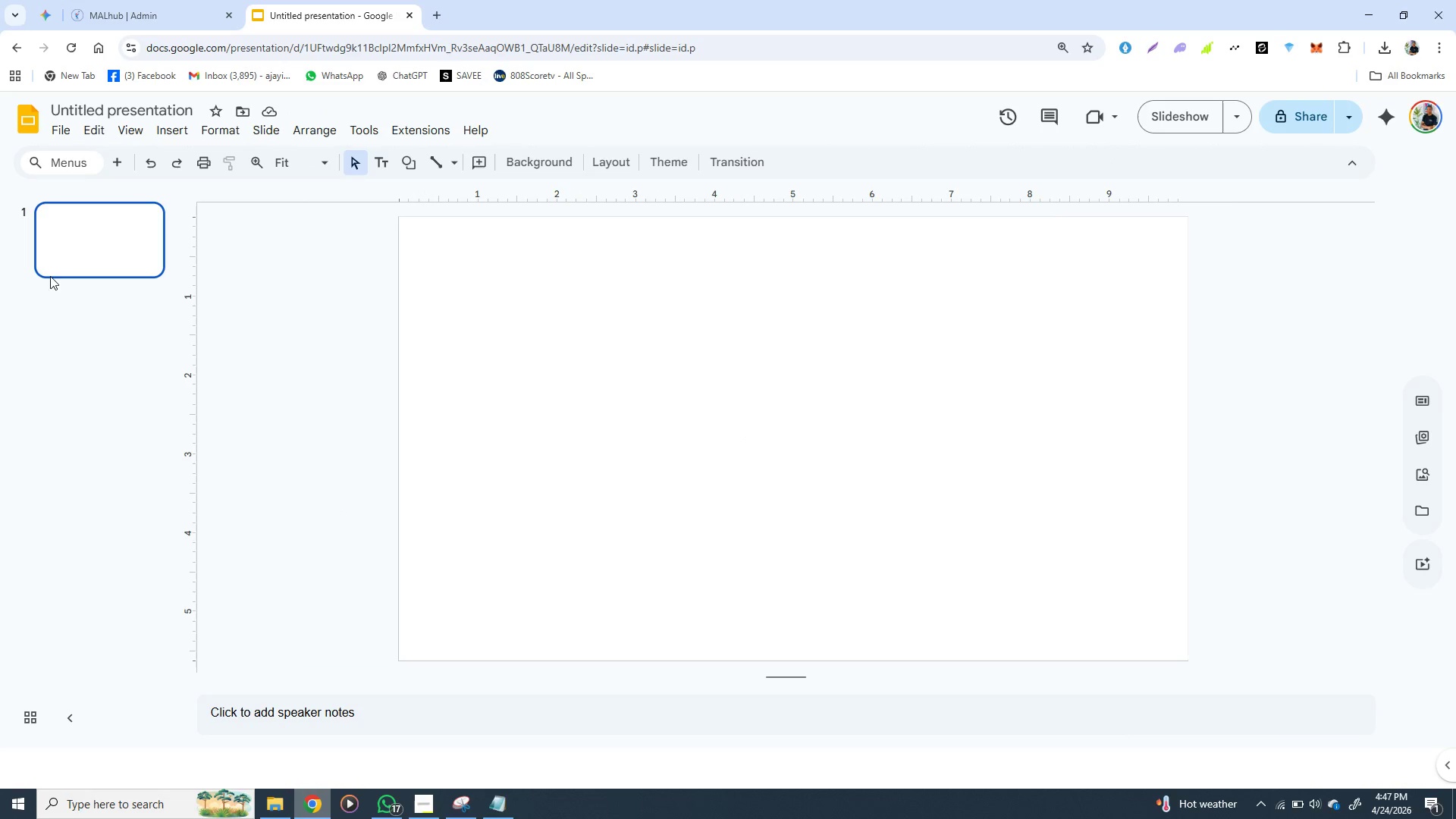 
wait(8.62)
 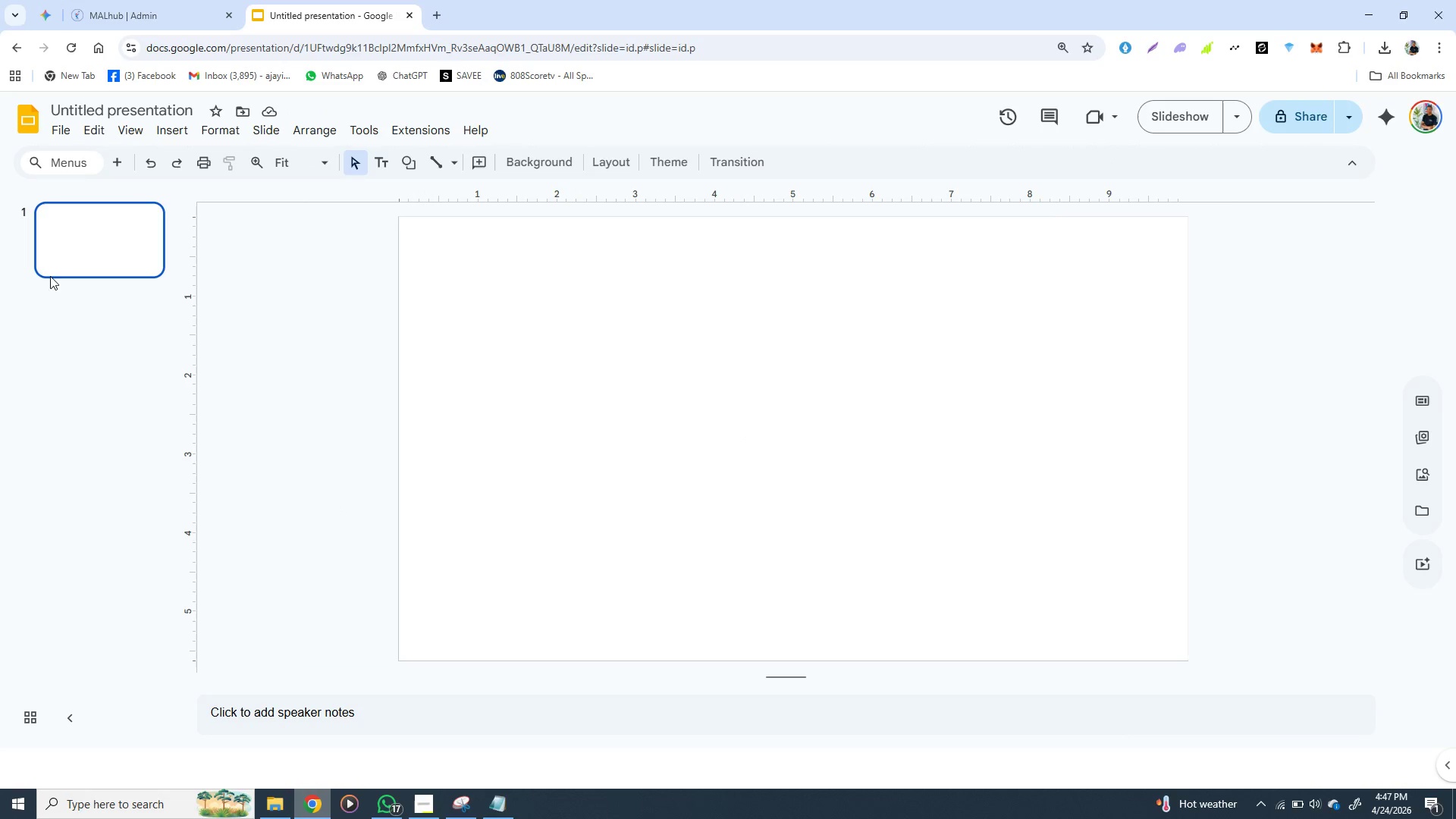 
left_click([499, 801])
 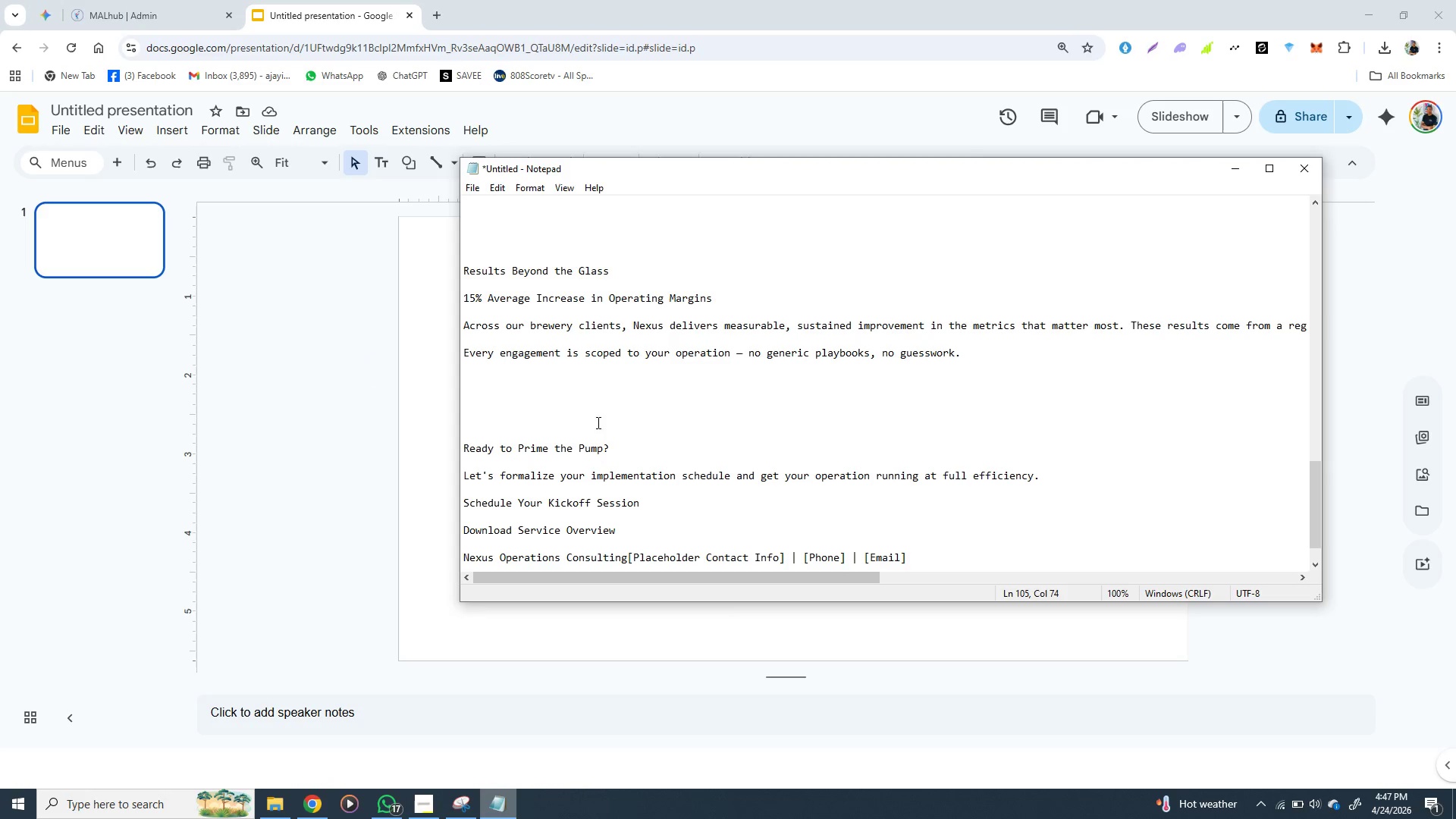 
scroll: coordinate [598, 403], scroll_direction: up, amount: 26.0
 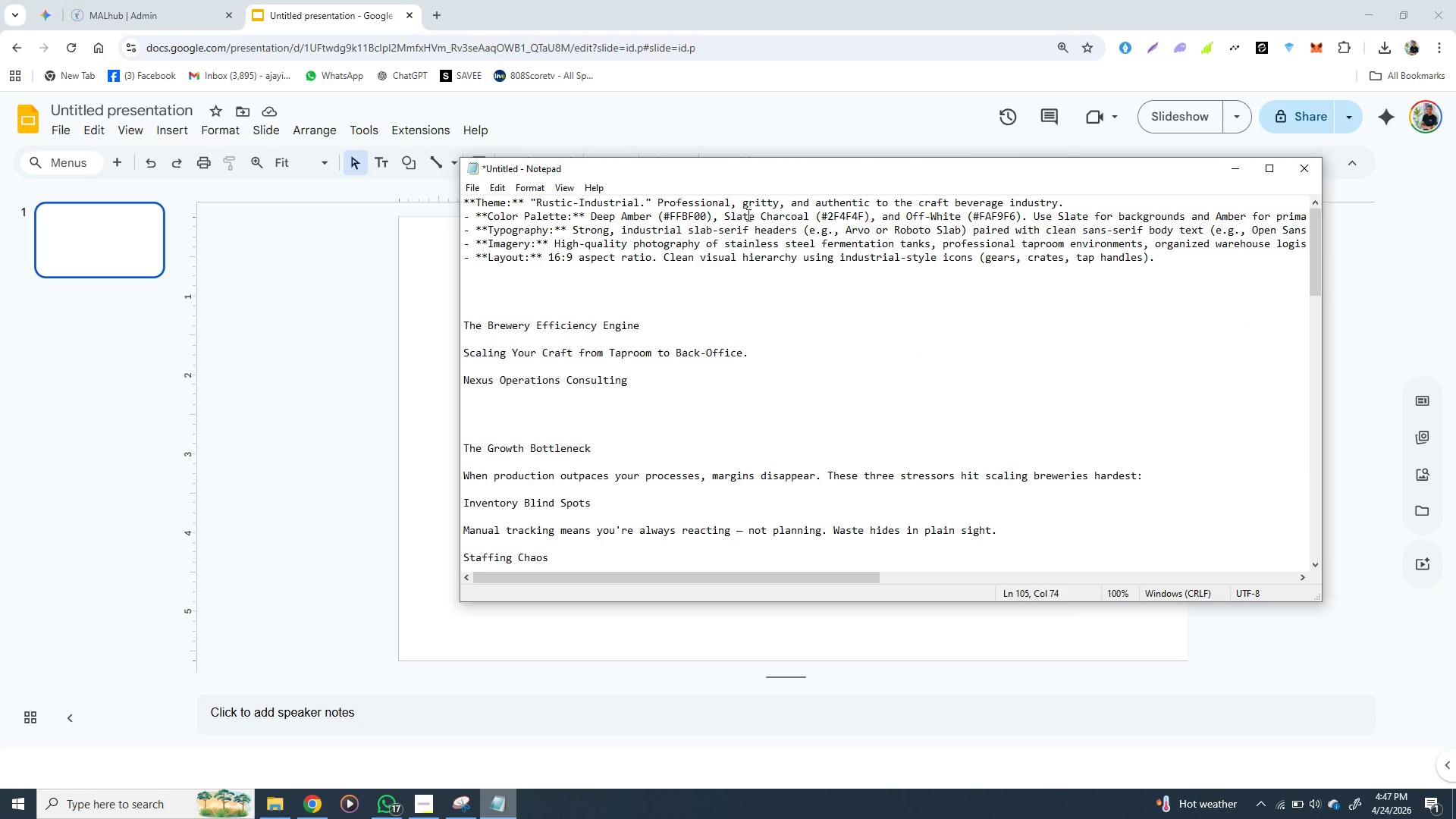 
wait(5.04)
 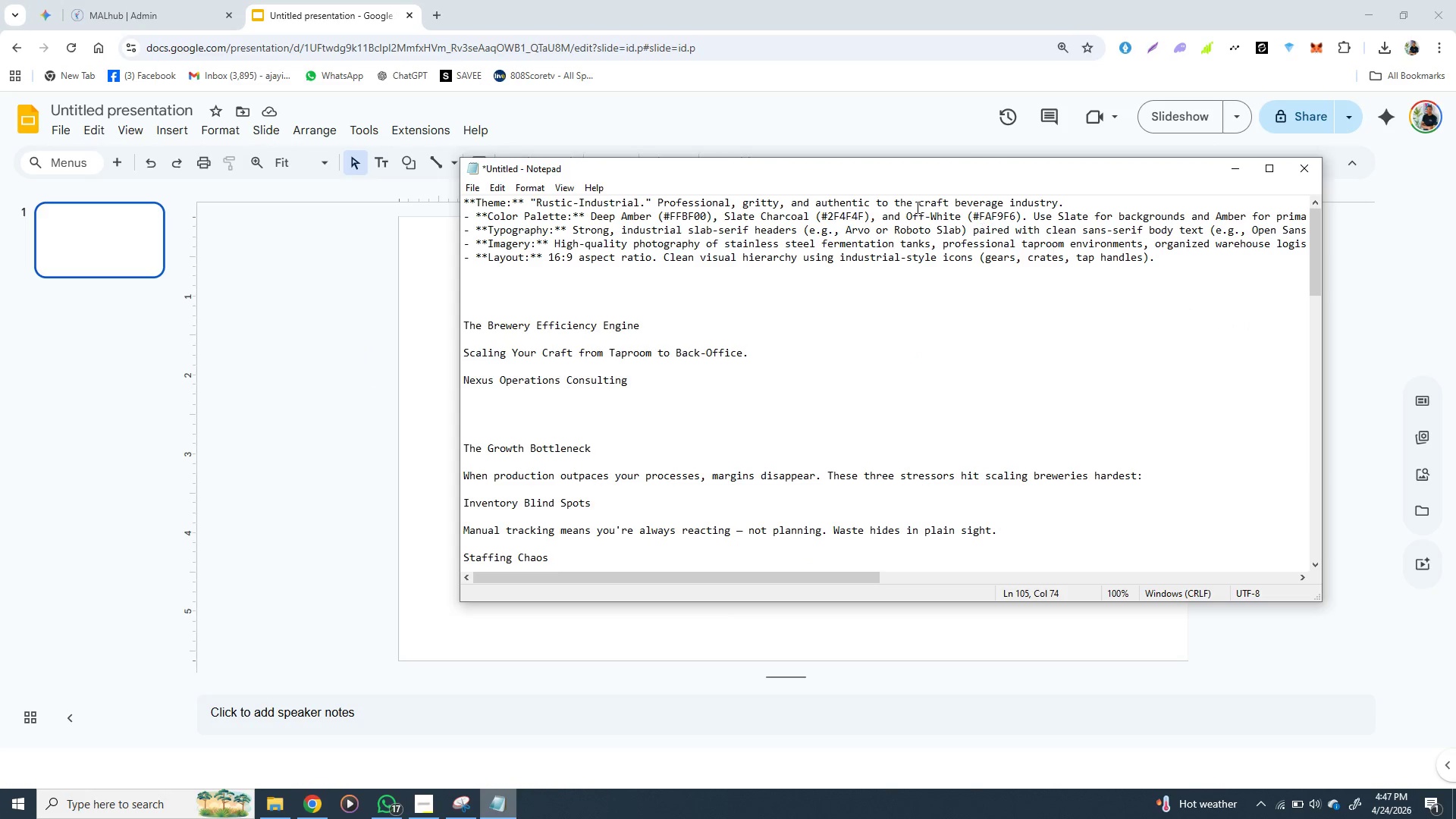 
left_click_drag(start_coordinate=[705, 214], to_coordinate=[665, 212])
 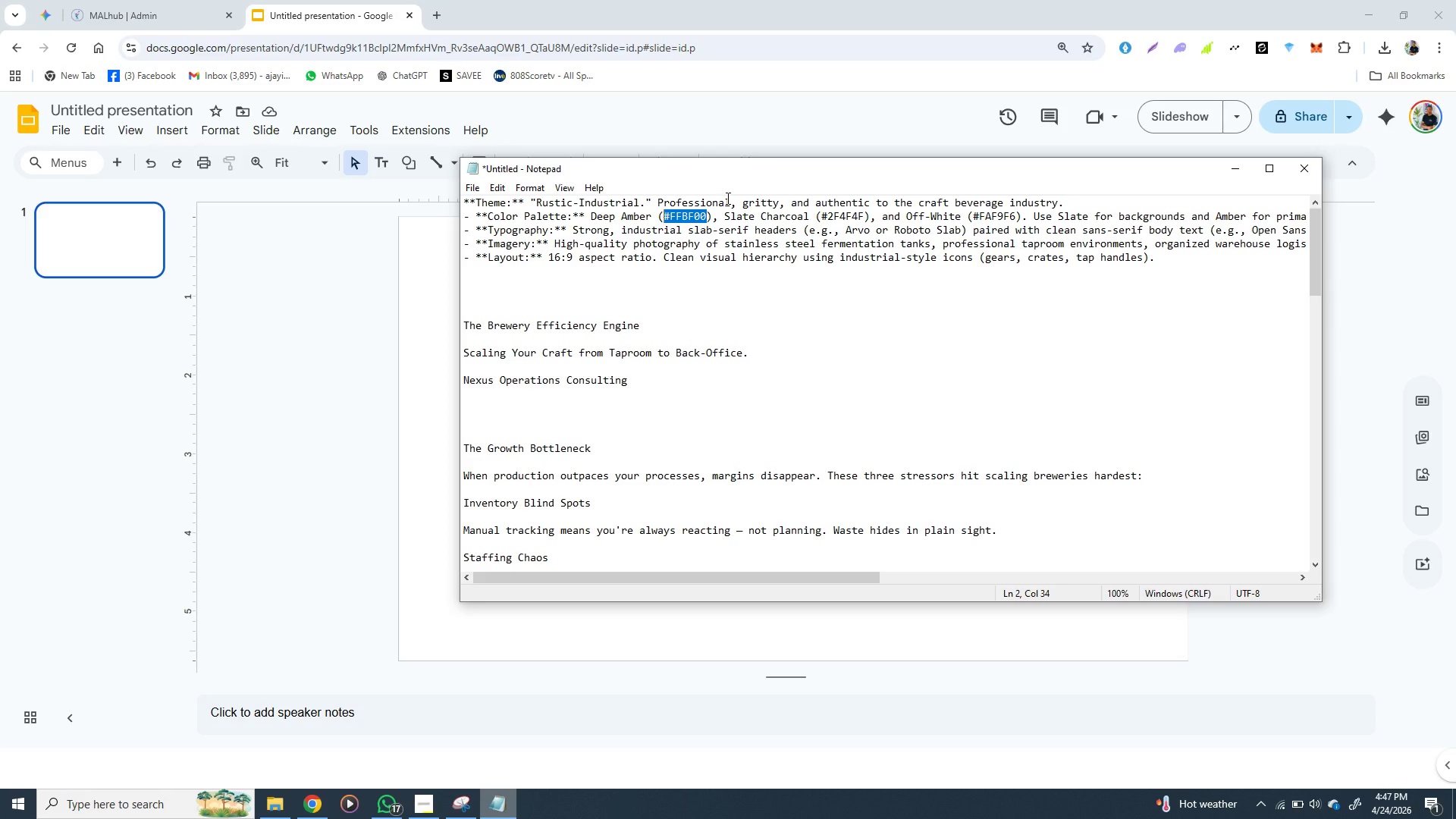 
key(Control+C)
 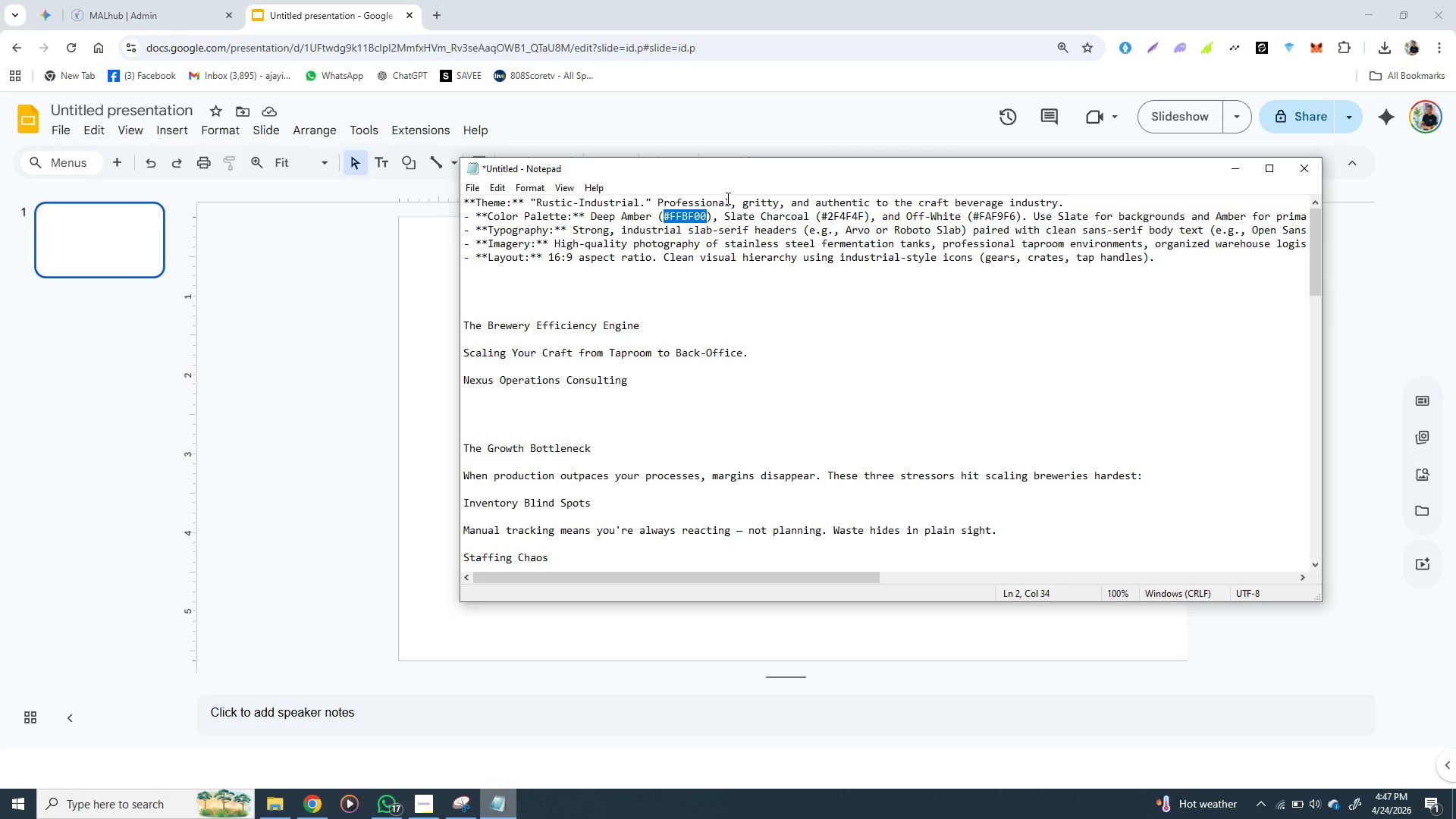 
key(Control+C)
 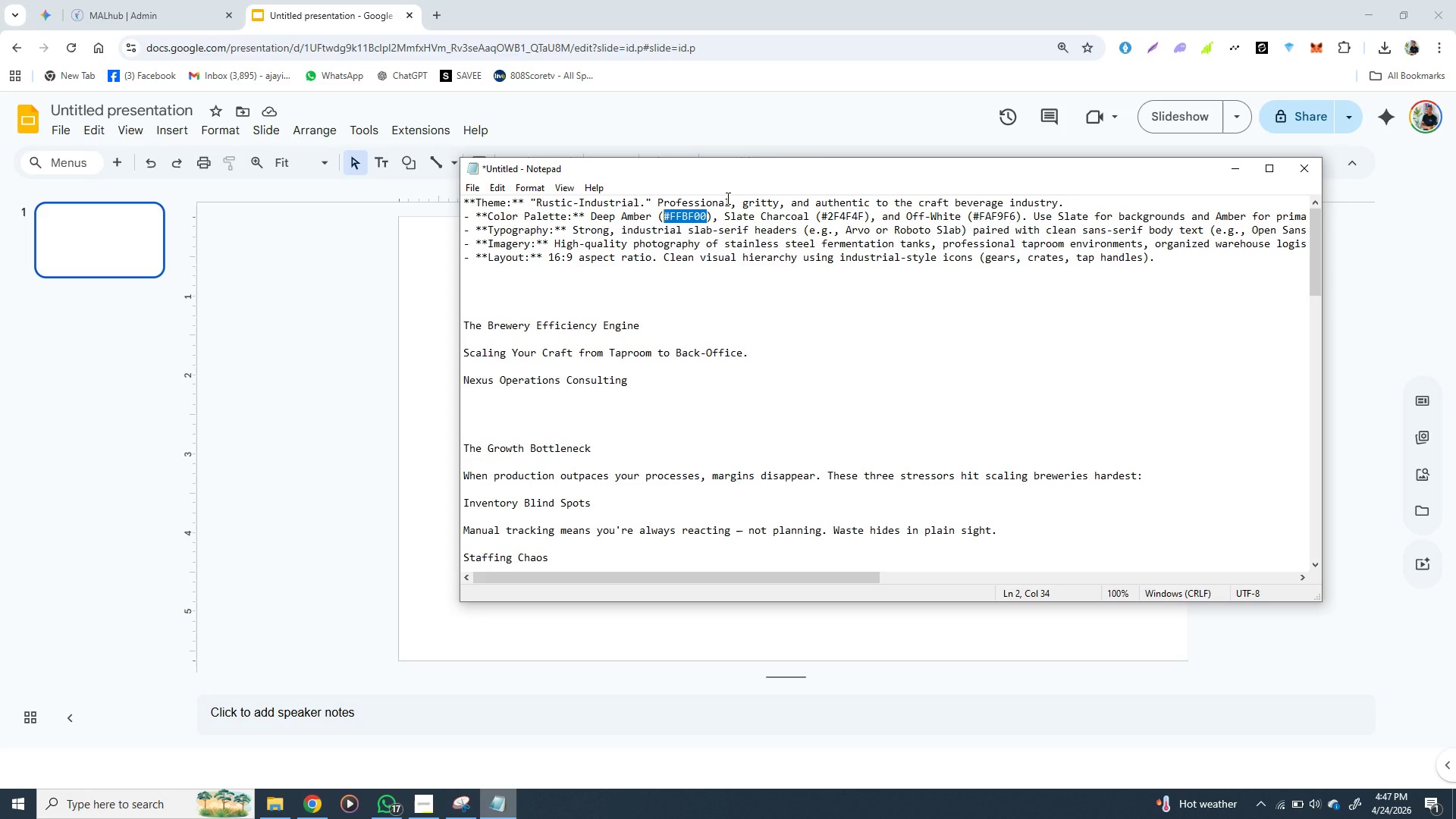 
key(Control+C)
 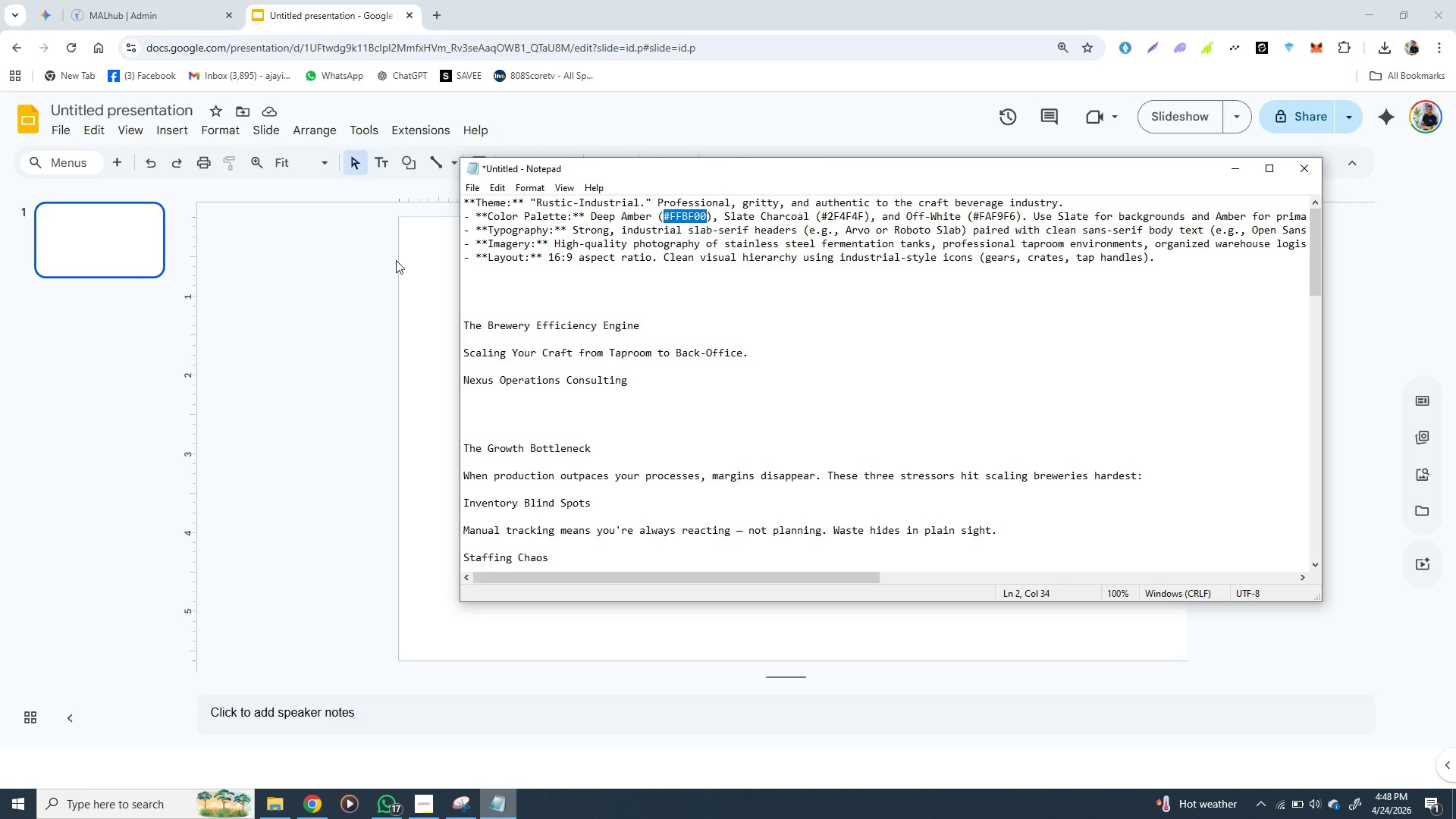 
left_click([438, 276])
 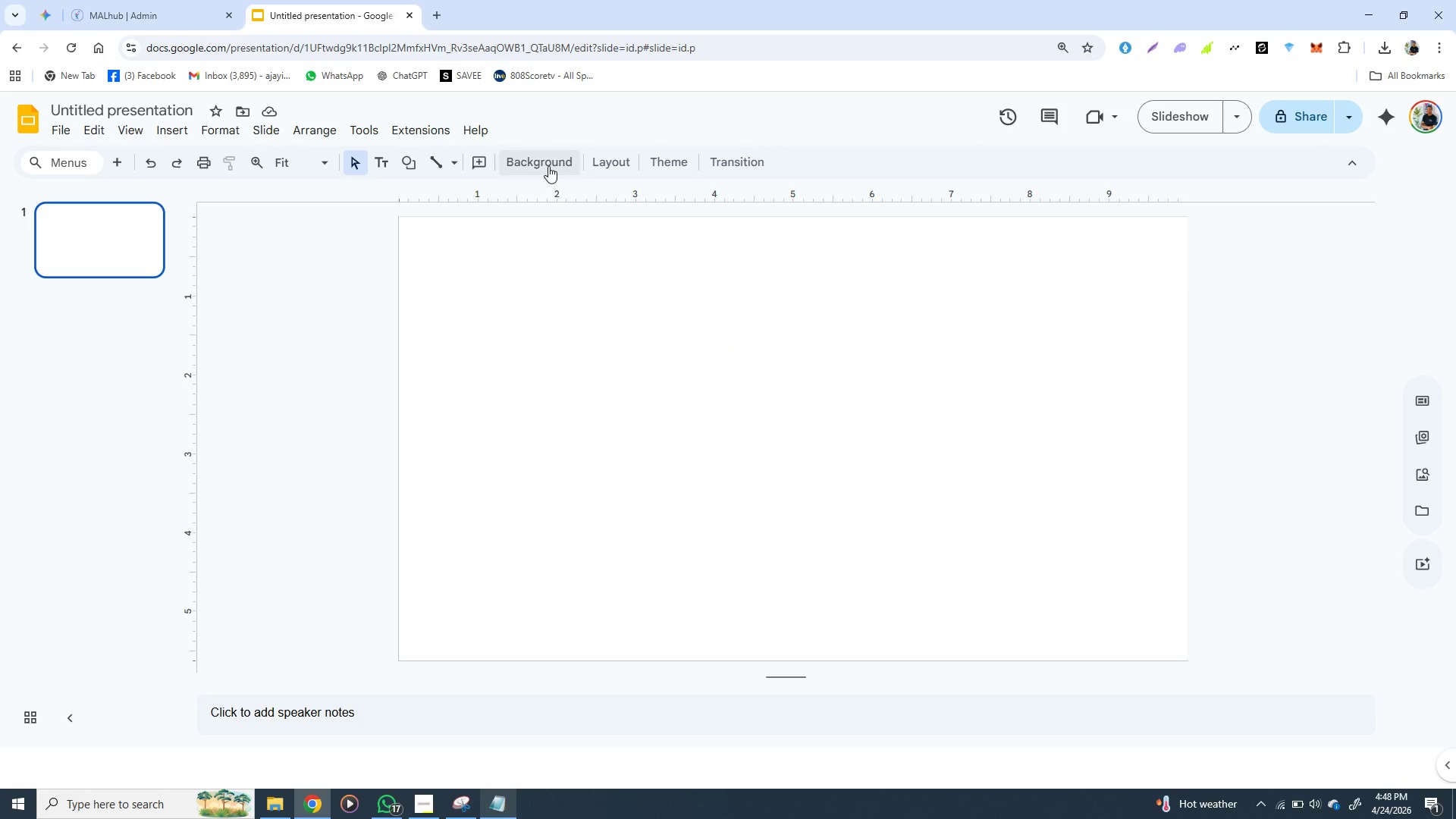 
left_click([548, 166])
 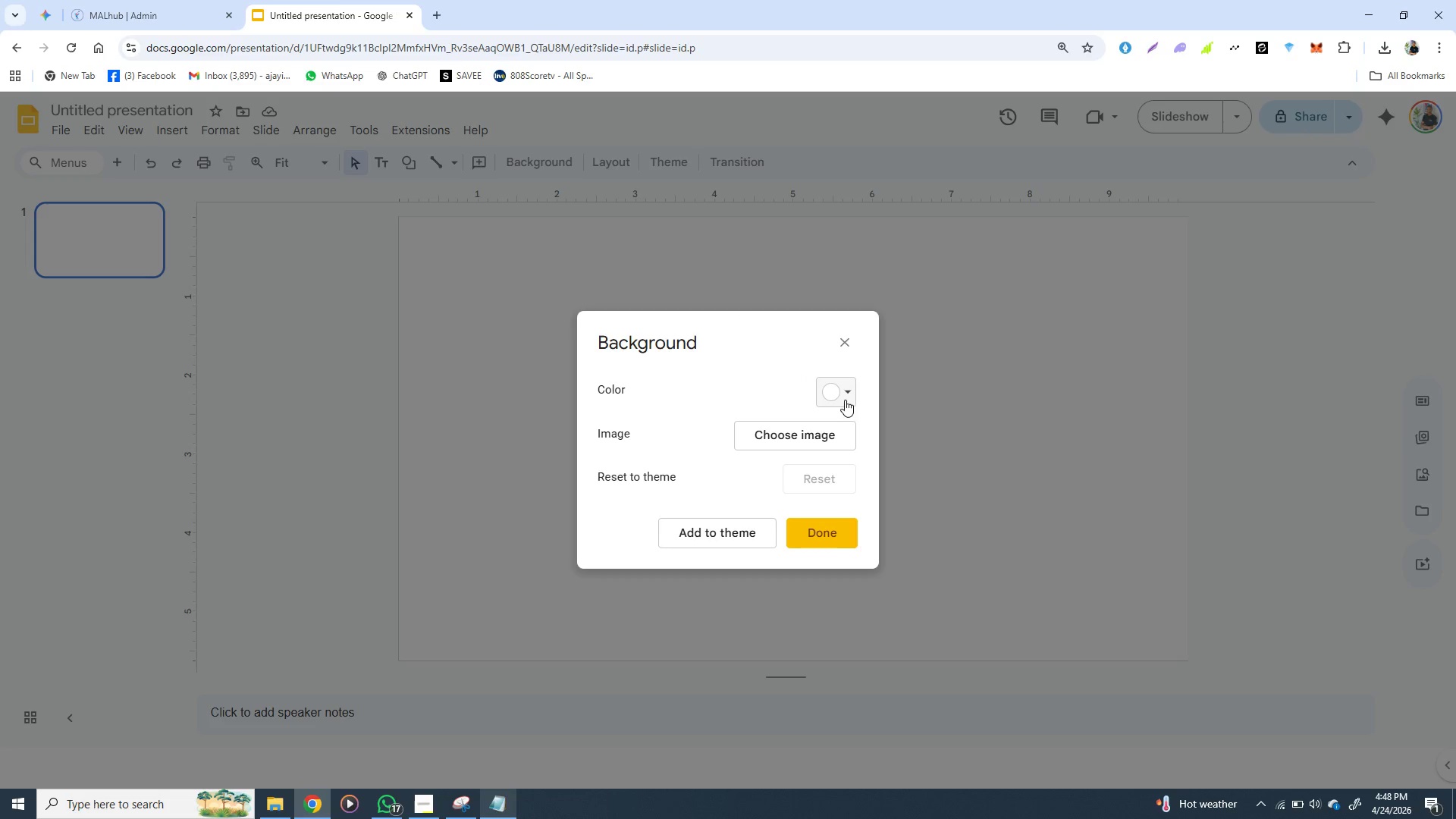 
left_click([849, 391])
 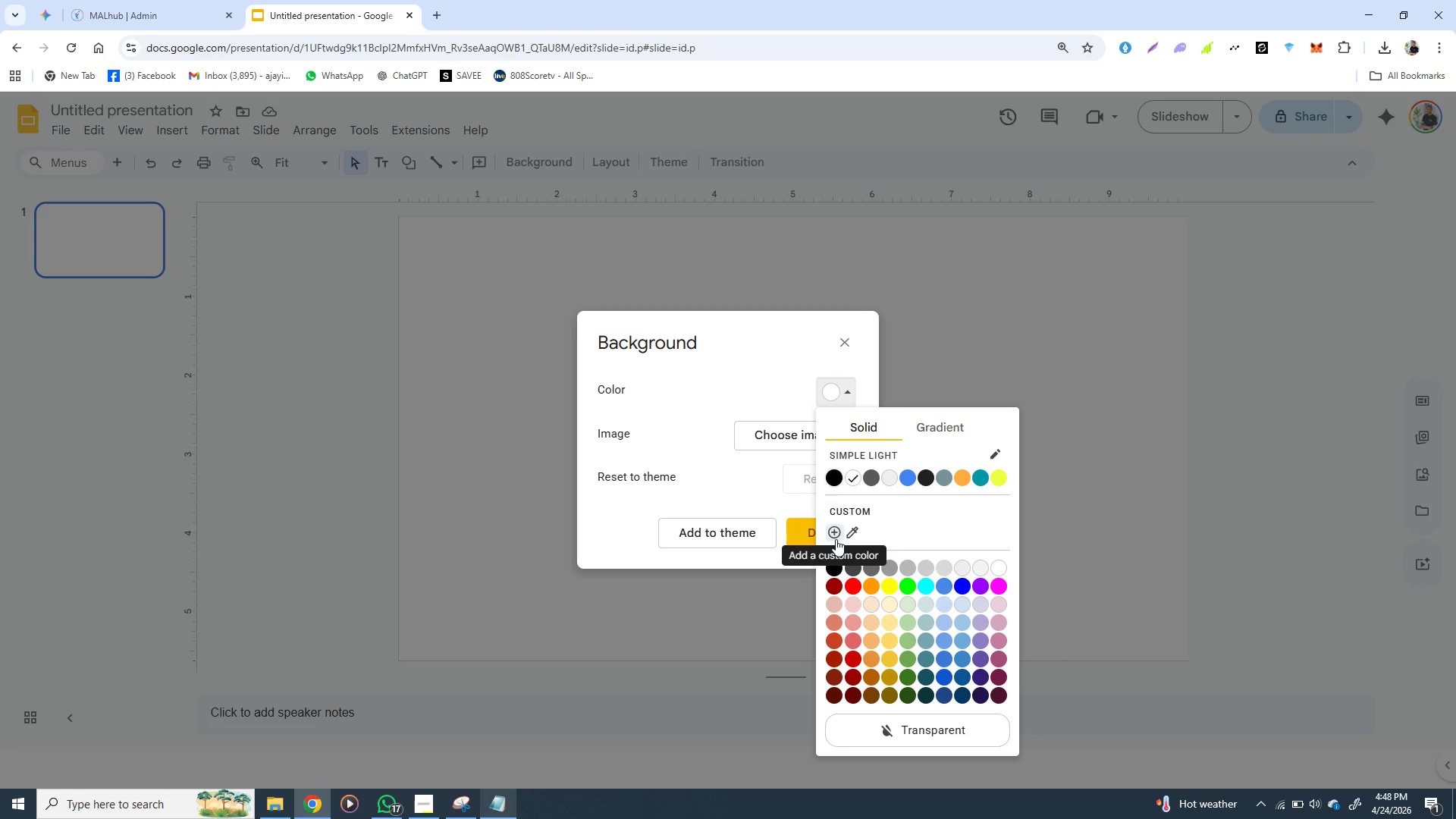 
left_click([835, 537])
 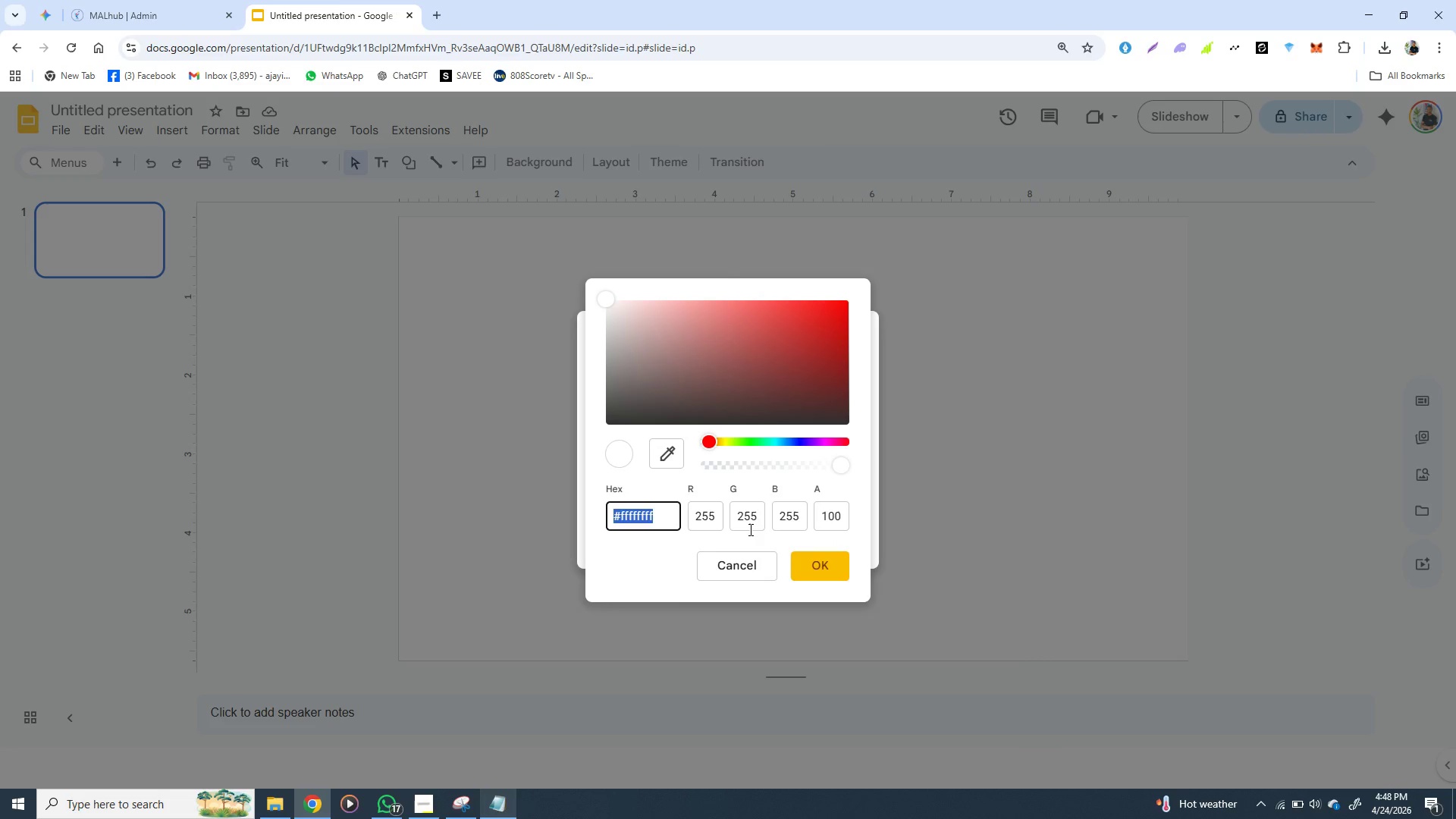 
key(Control+V)
 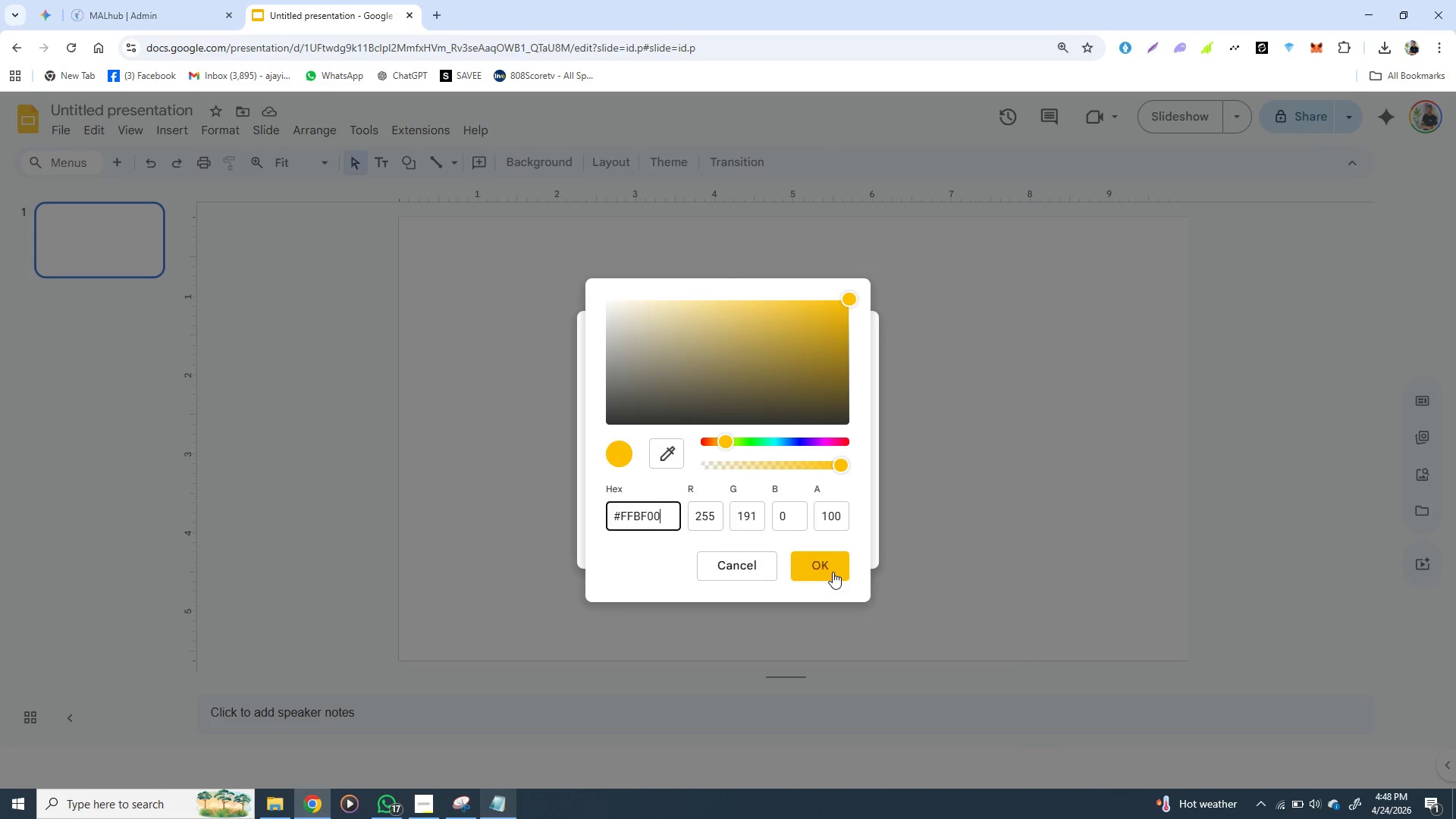 
left_click([833, 572])
 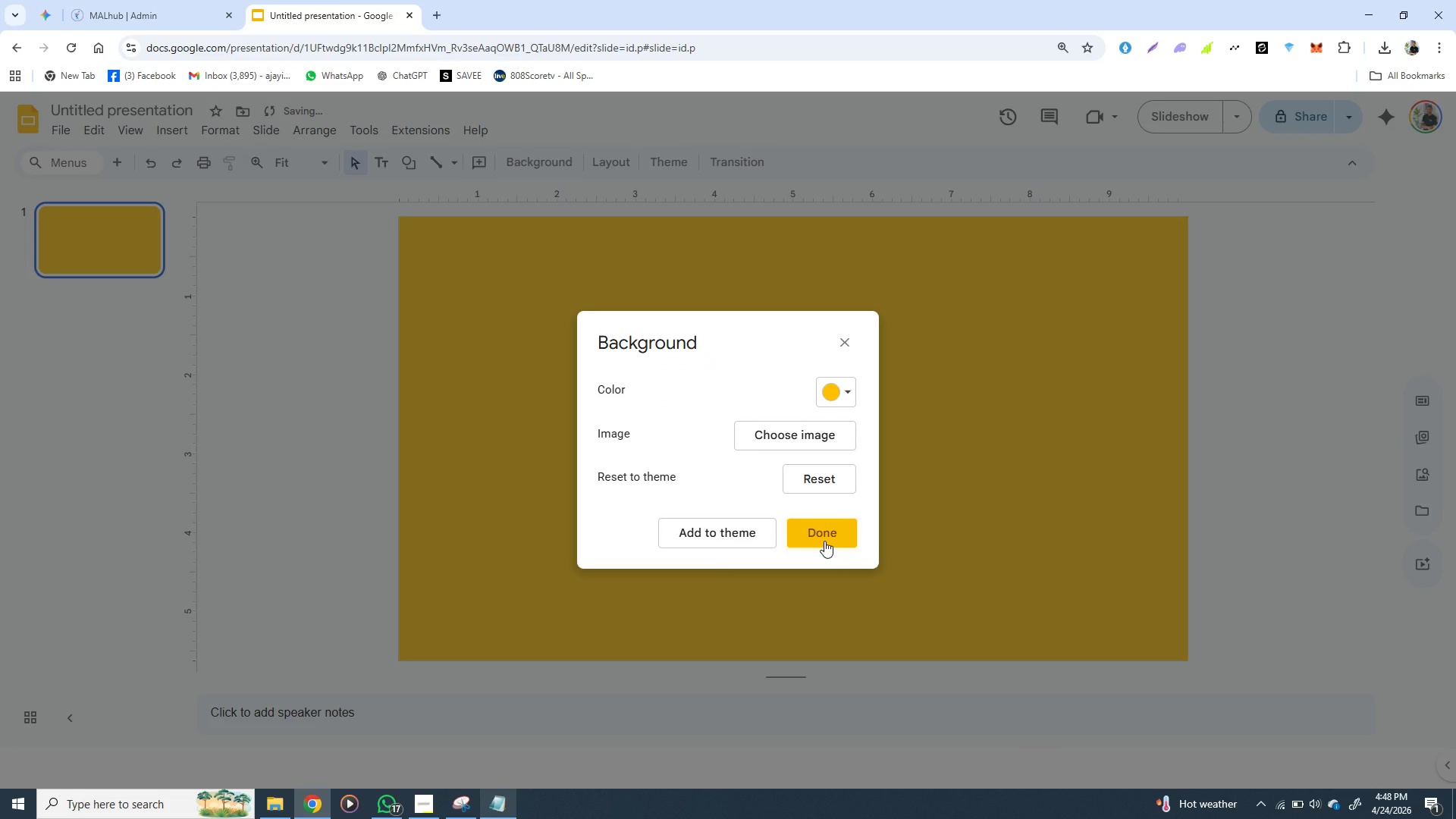 
left_click([824, 541])
 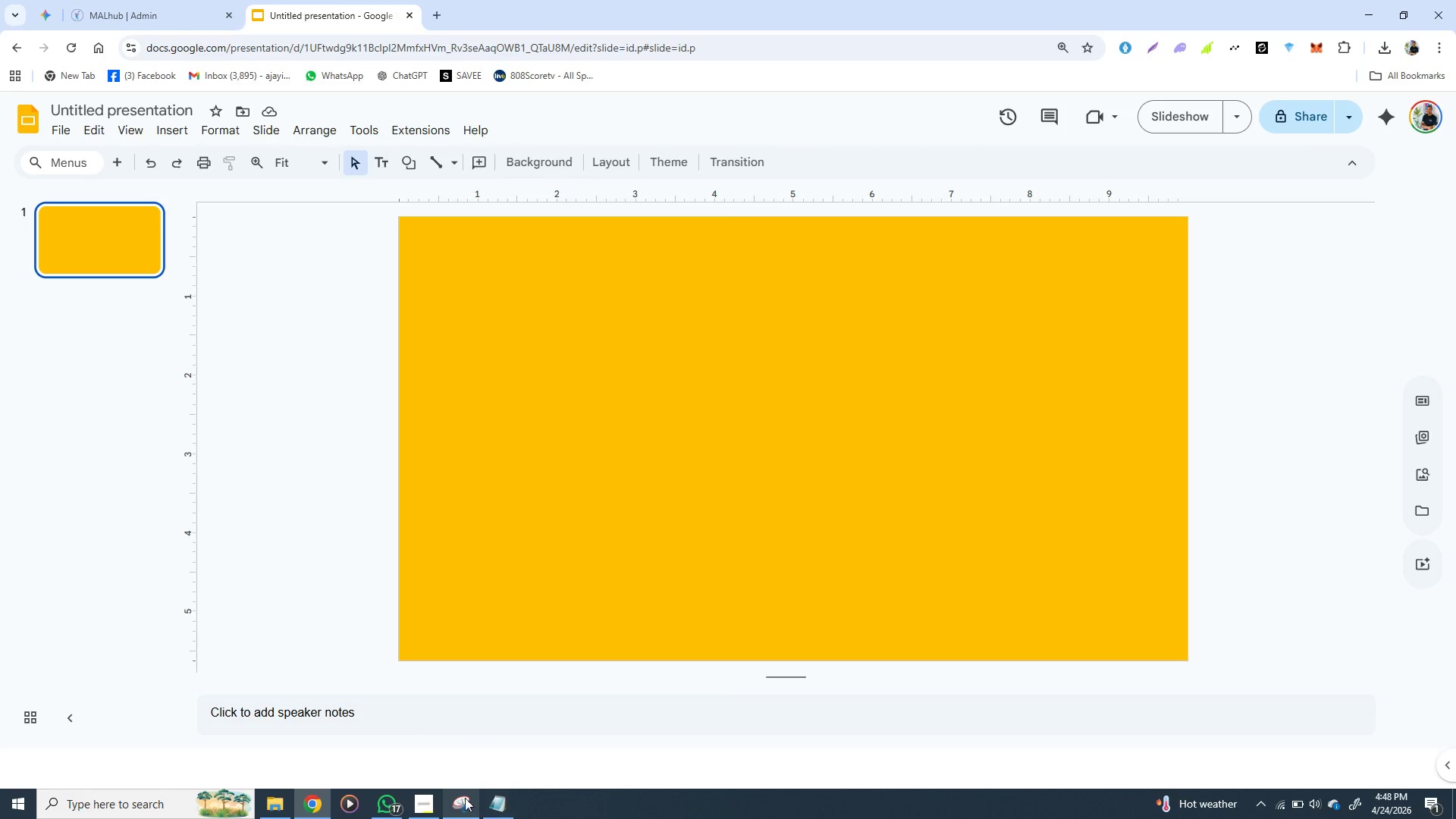 
left_click([489, 812])
 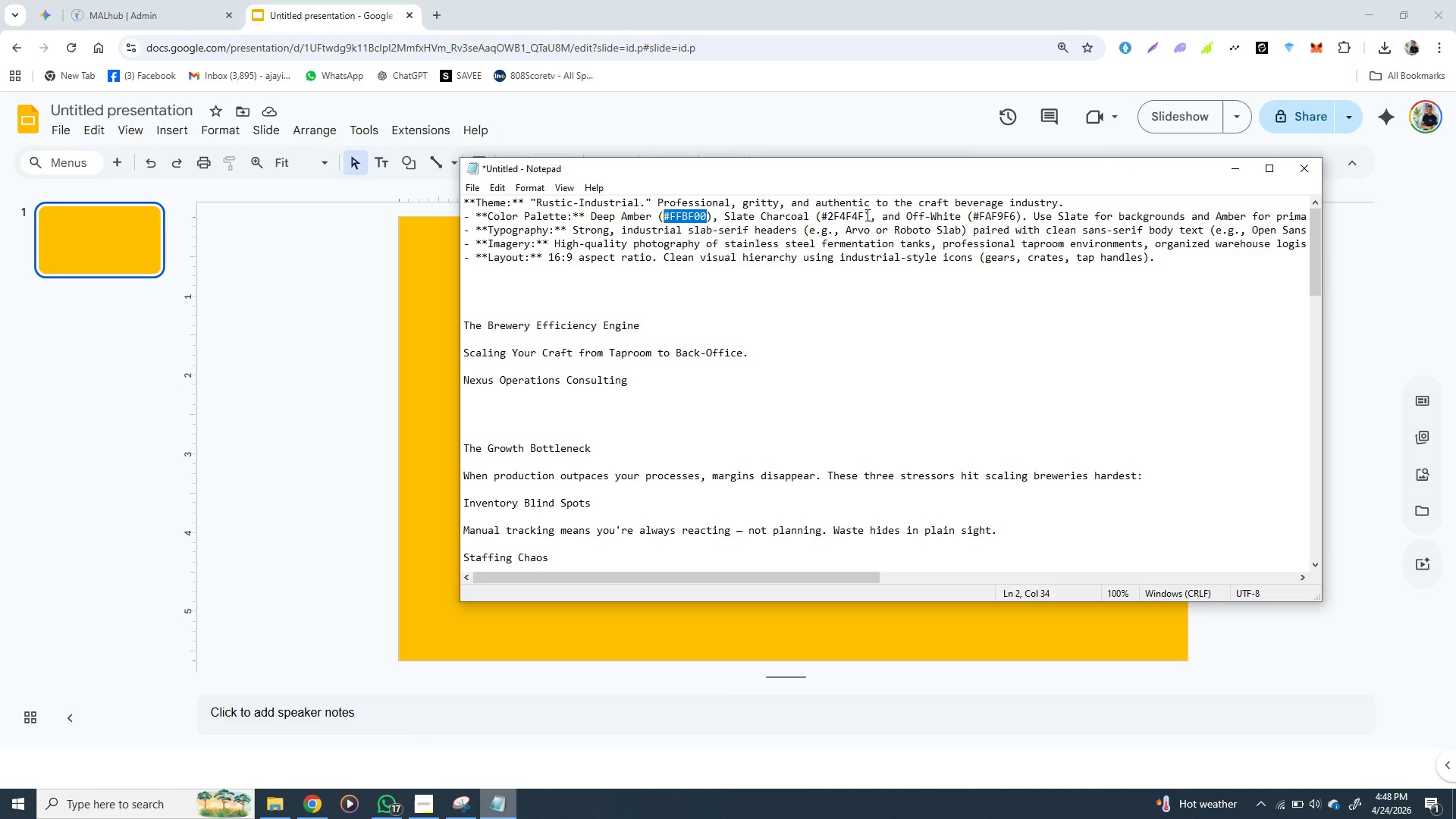 
left_click_drag(start_coordinate=[866, 215], to_coordinate=[820, 215])
 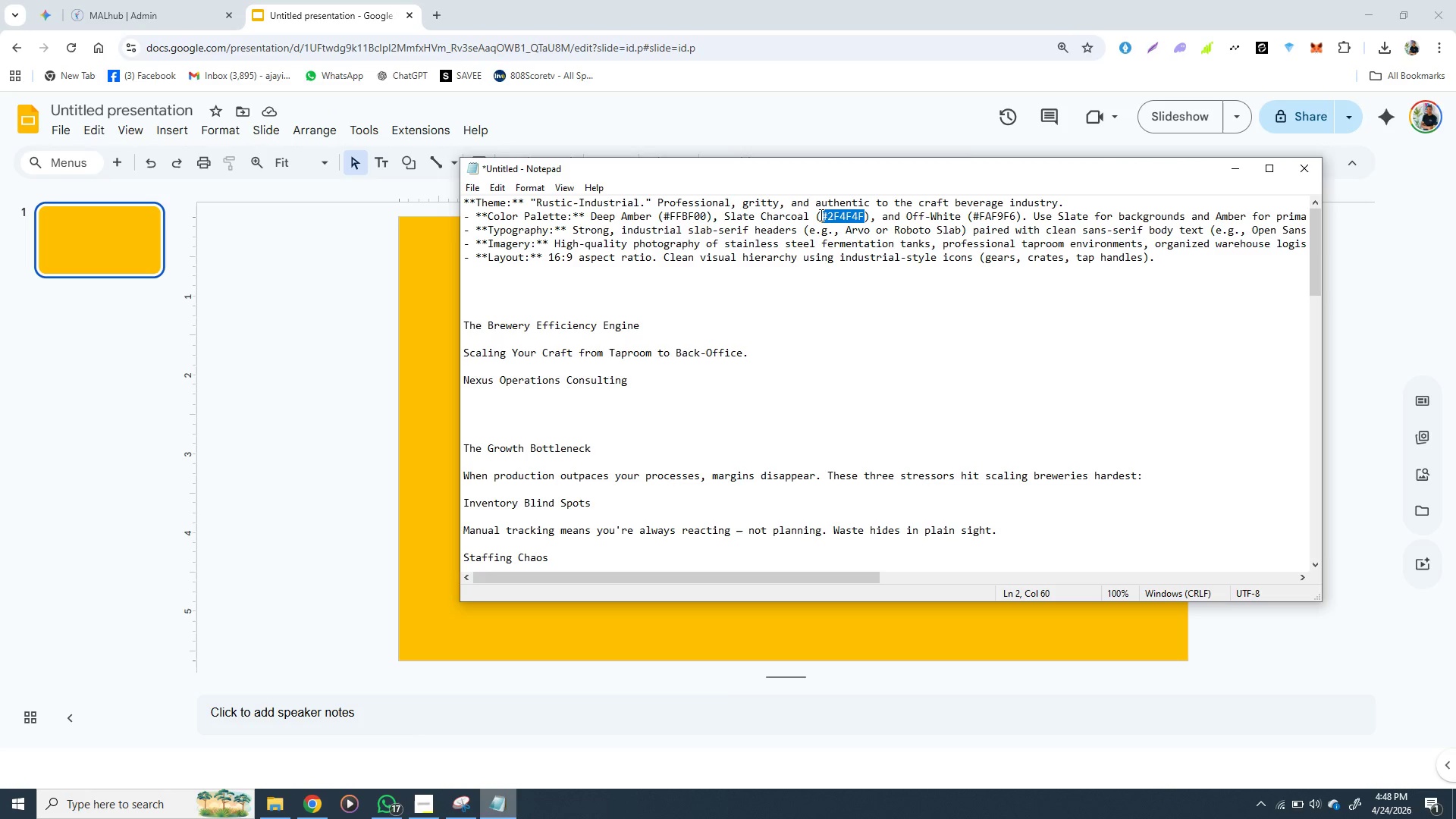 
key(Control+C)
 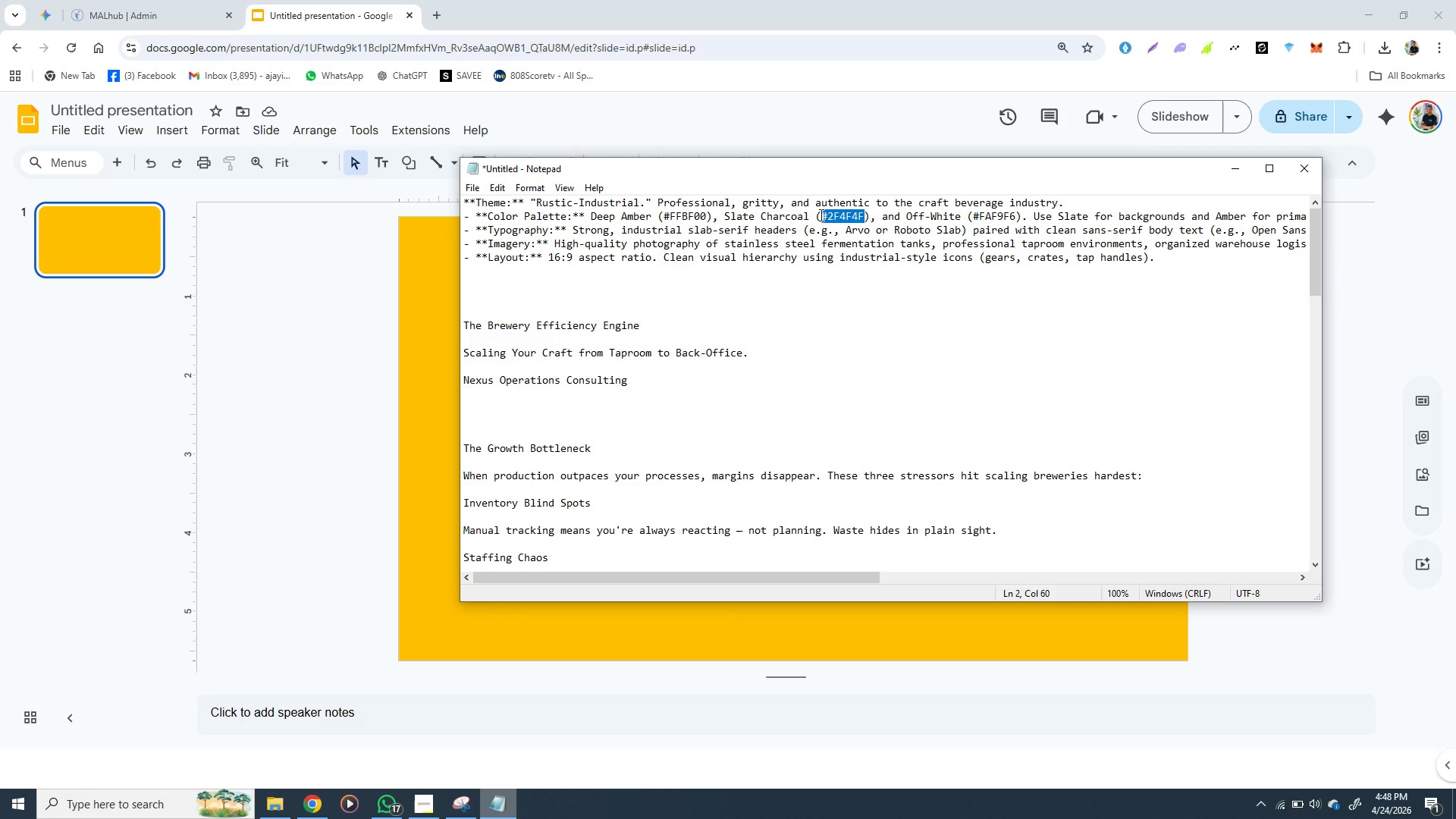 
key(Control+C)
 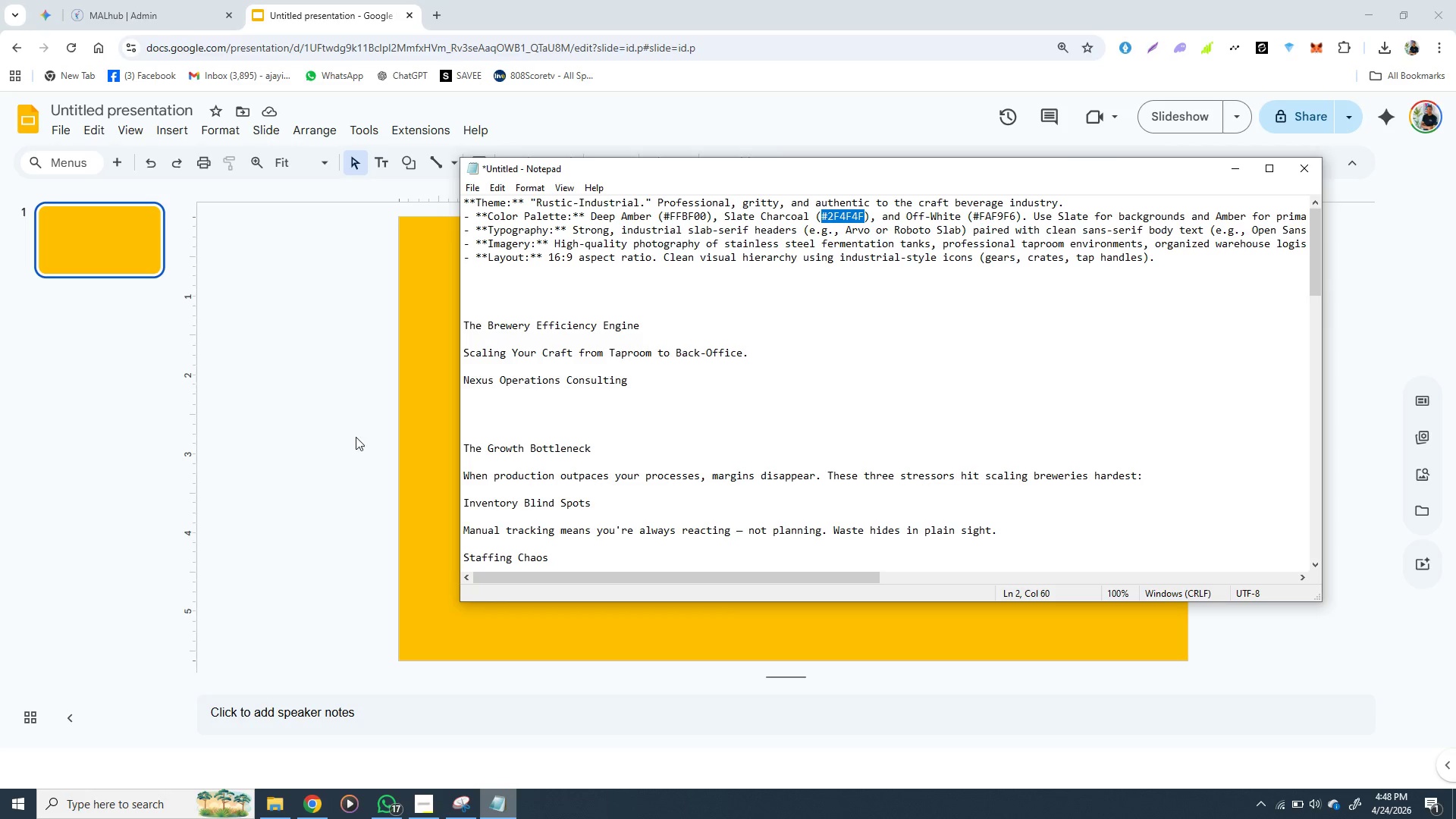 
left_click([351, 437])
 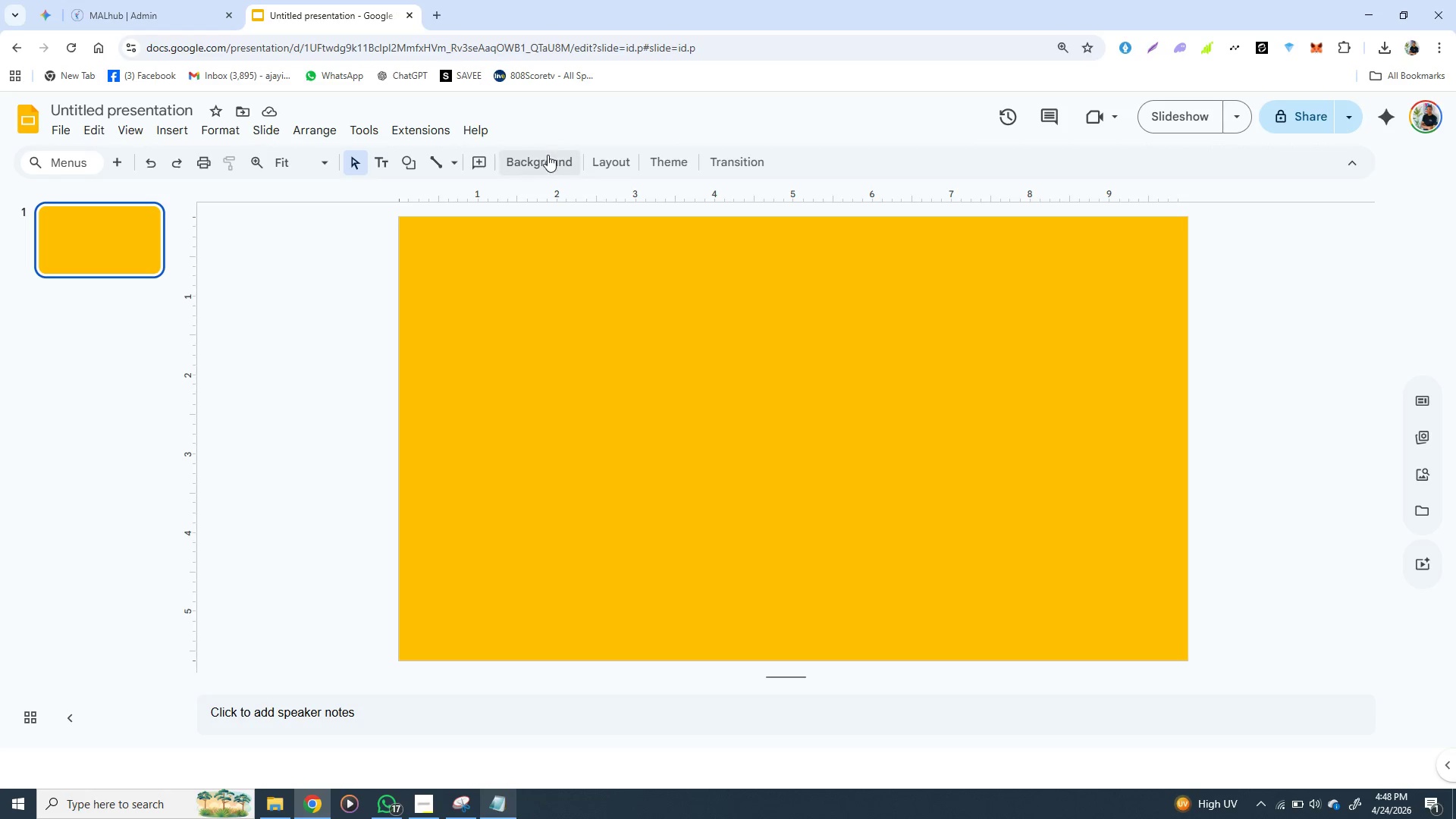 
left_click([548, 155])
 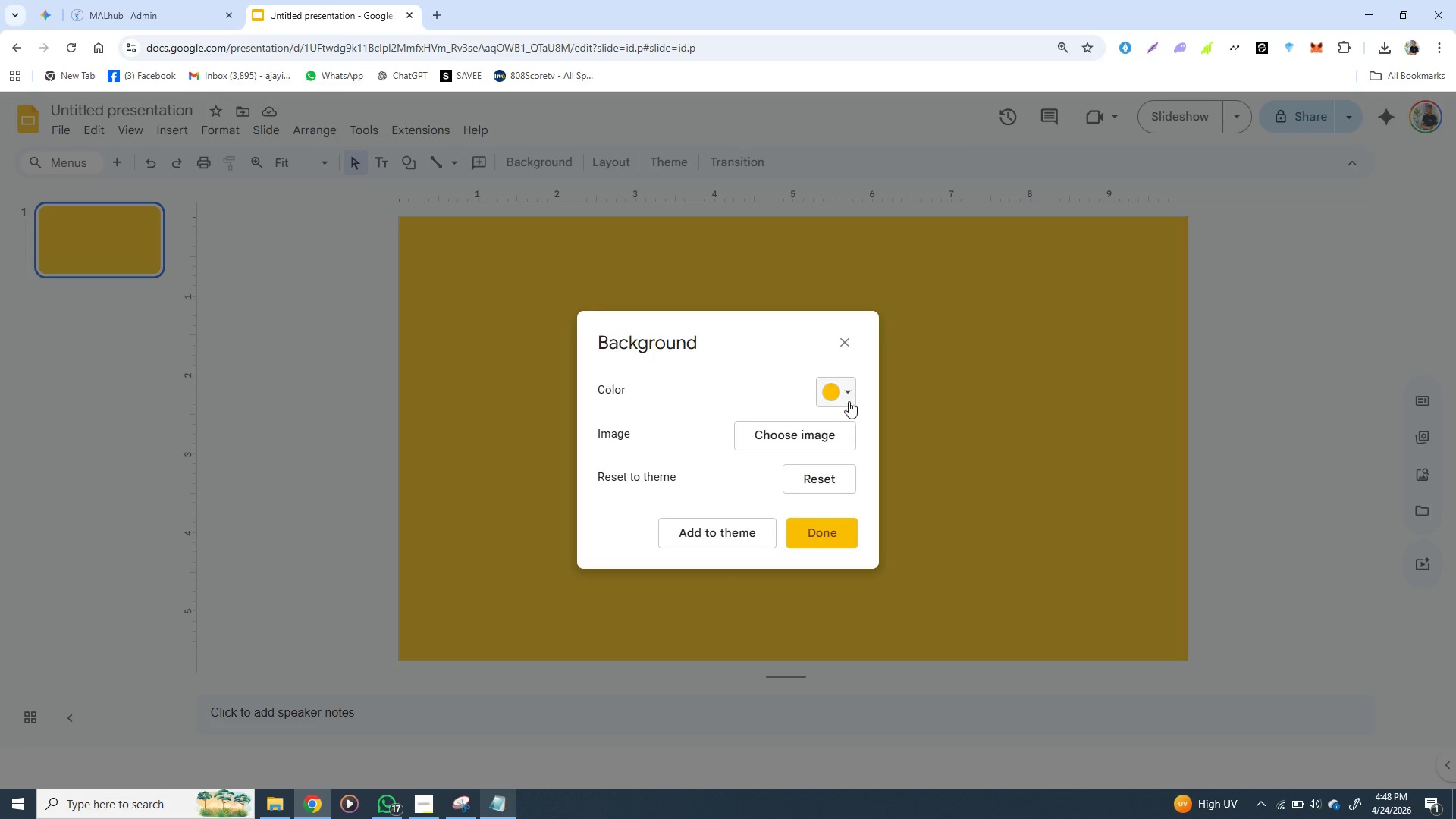 
left_click([849, 396])
 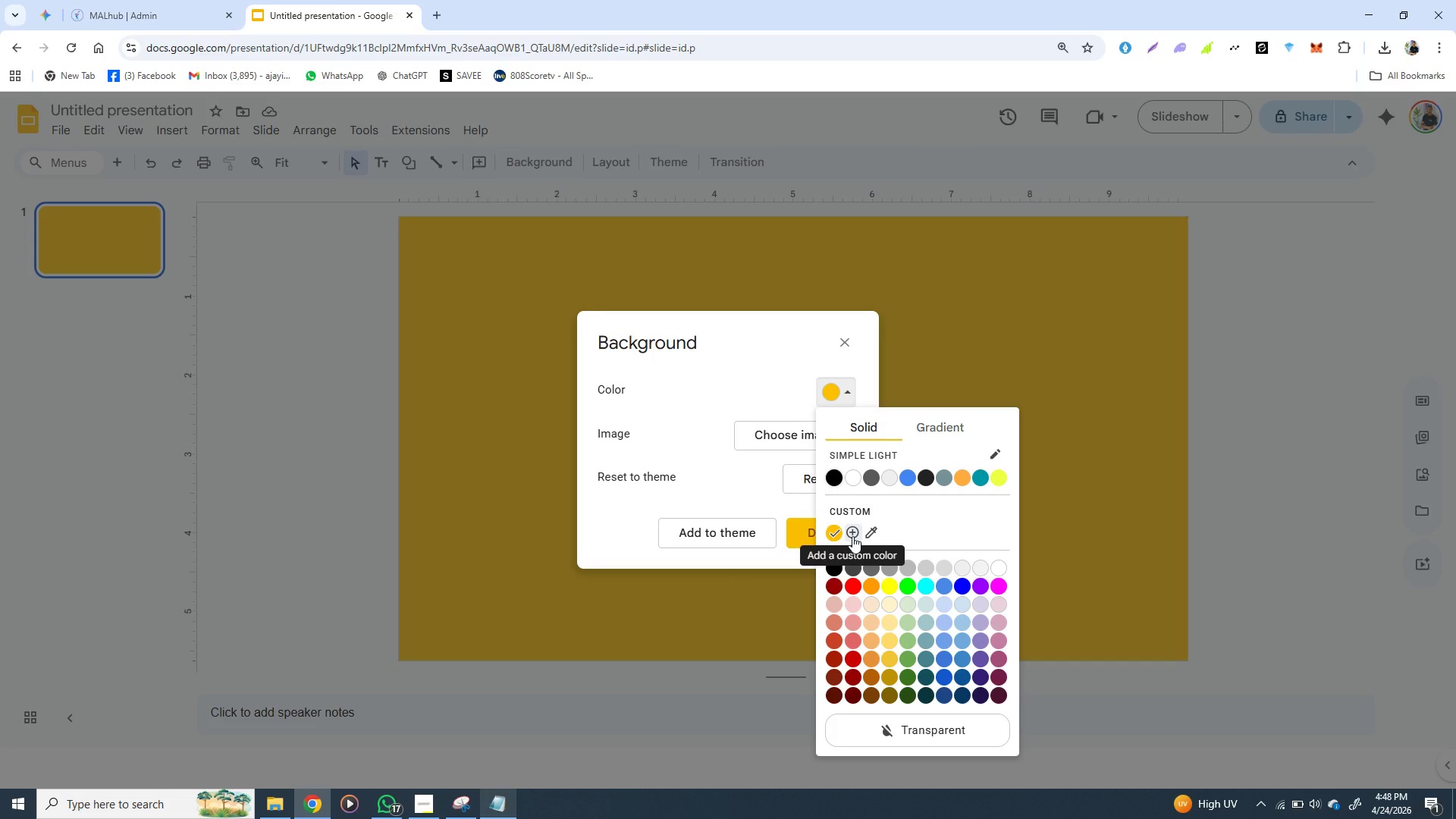 
left_click([853, 533])
 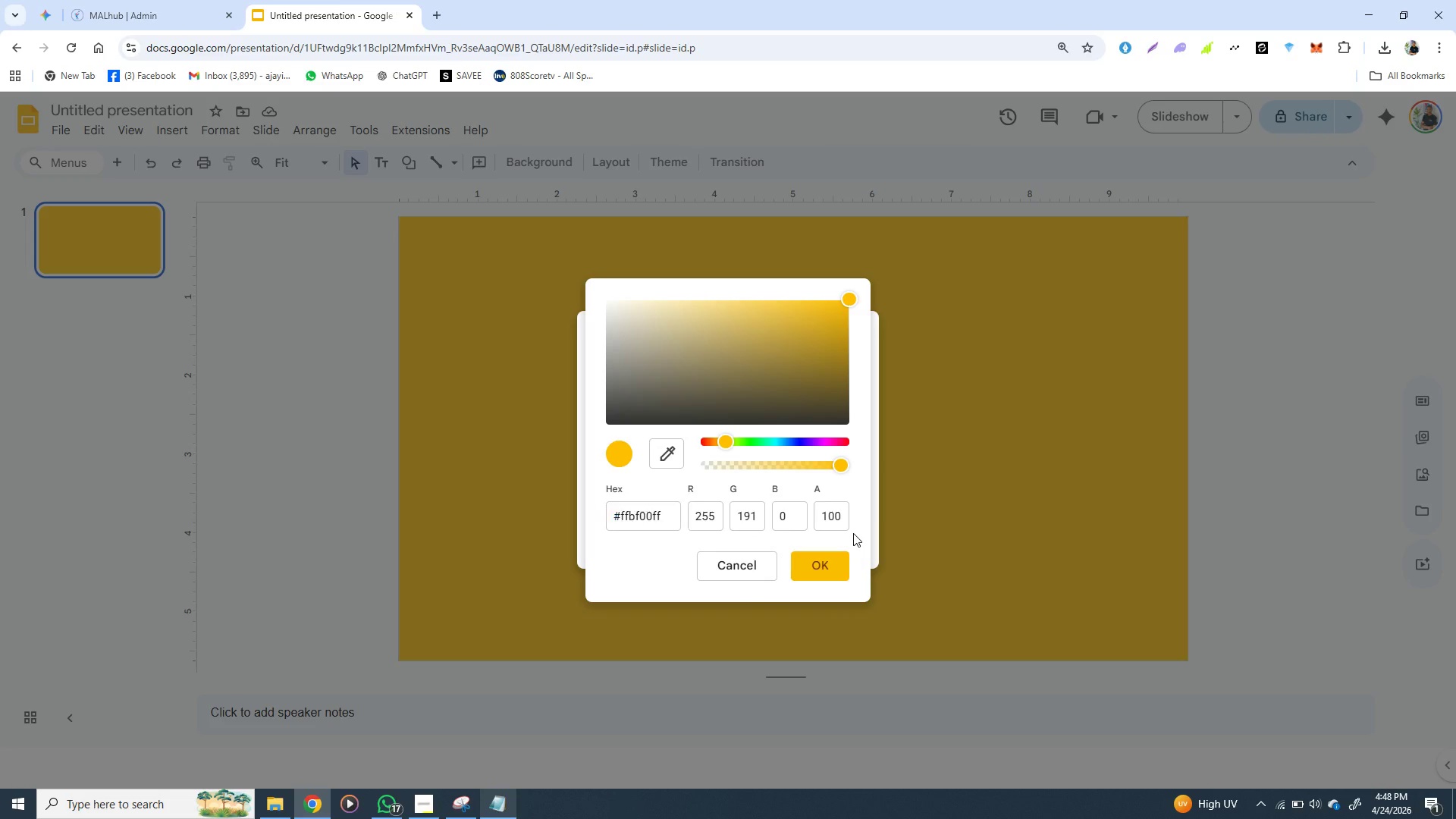 
left_click_drag(start_coordinate=[853, 533], to_coordinate=[649, 514])
 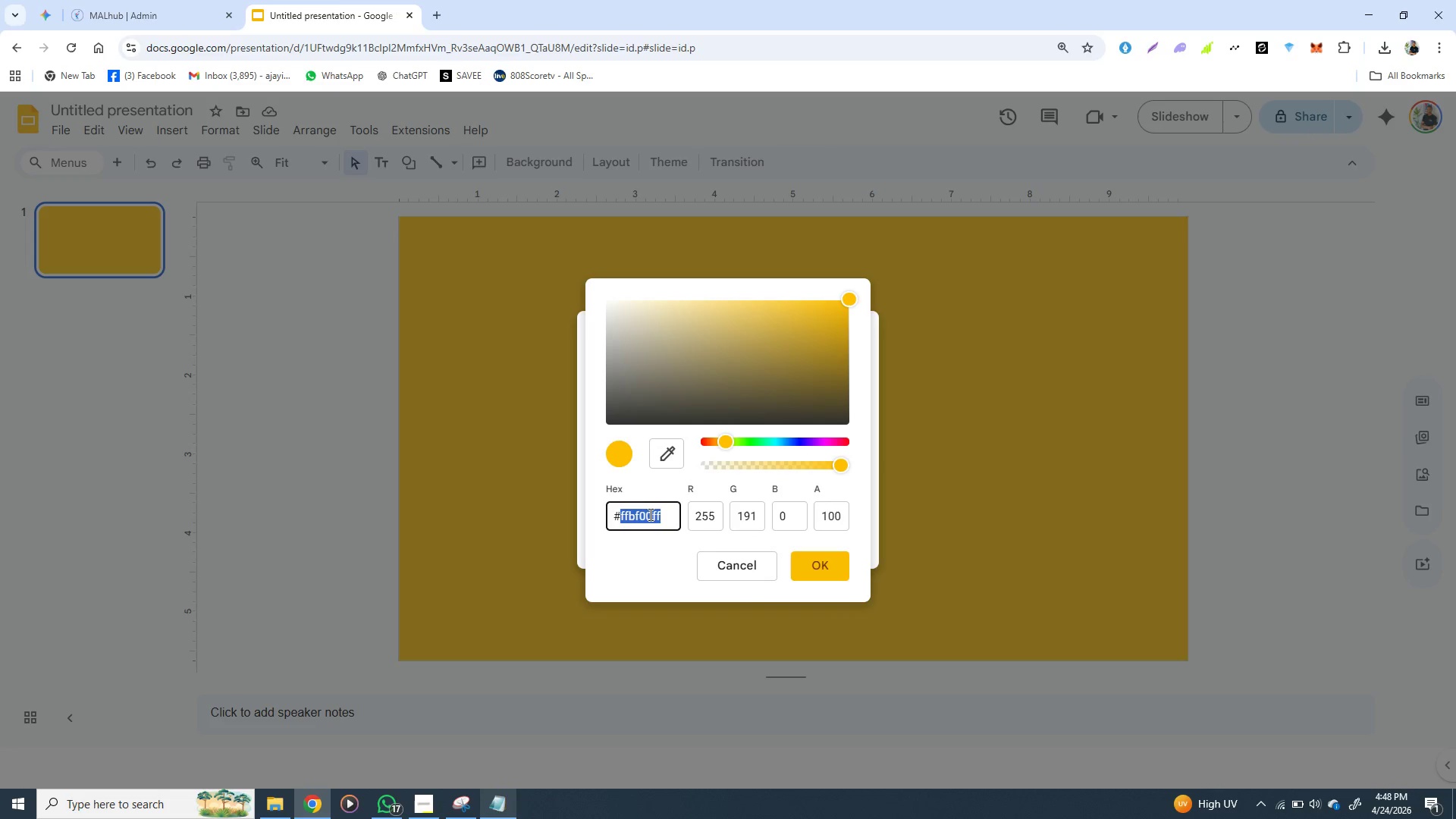 
double_click([649, 514])
 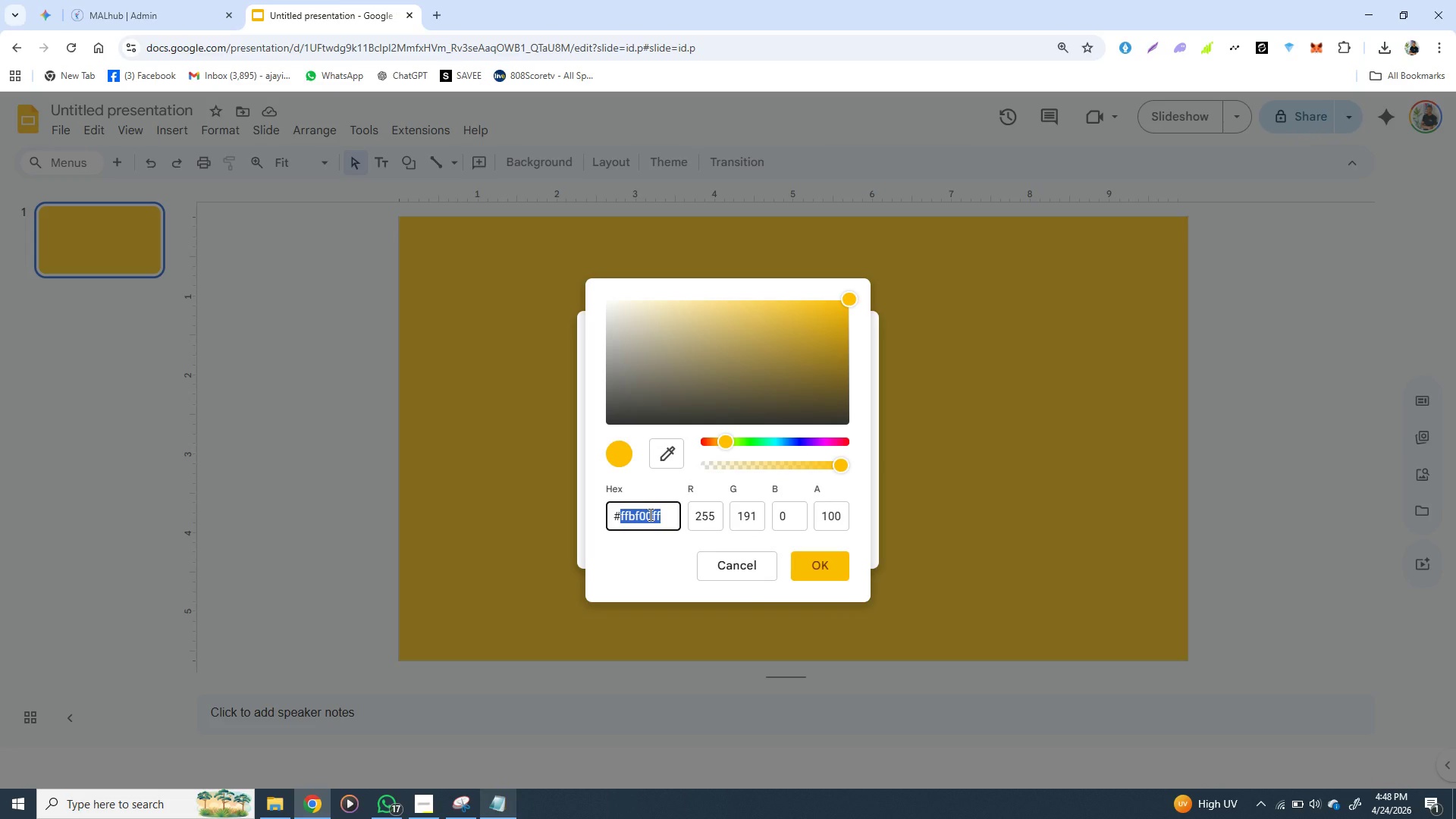 
double_click([649, 514])
 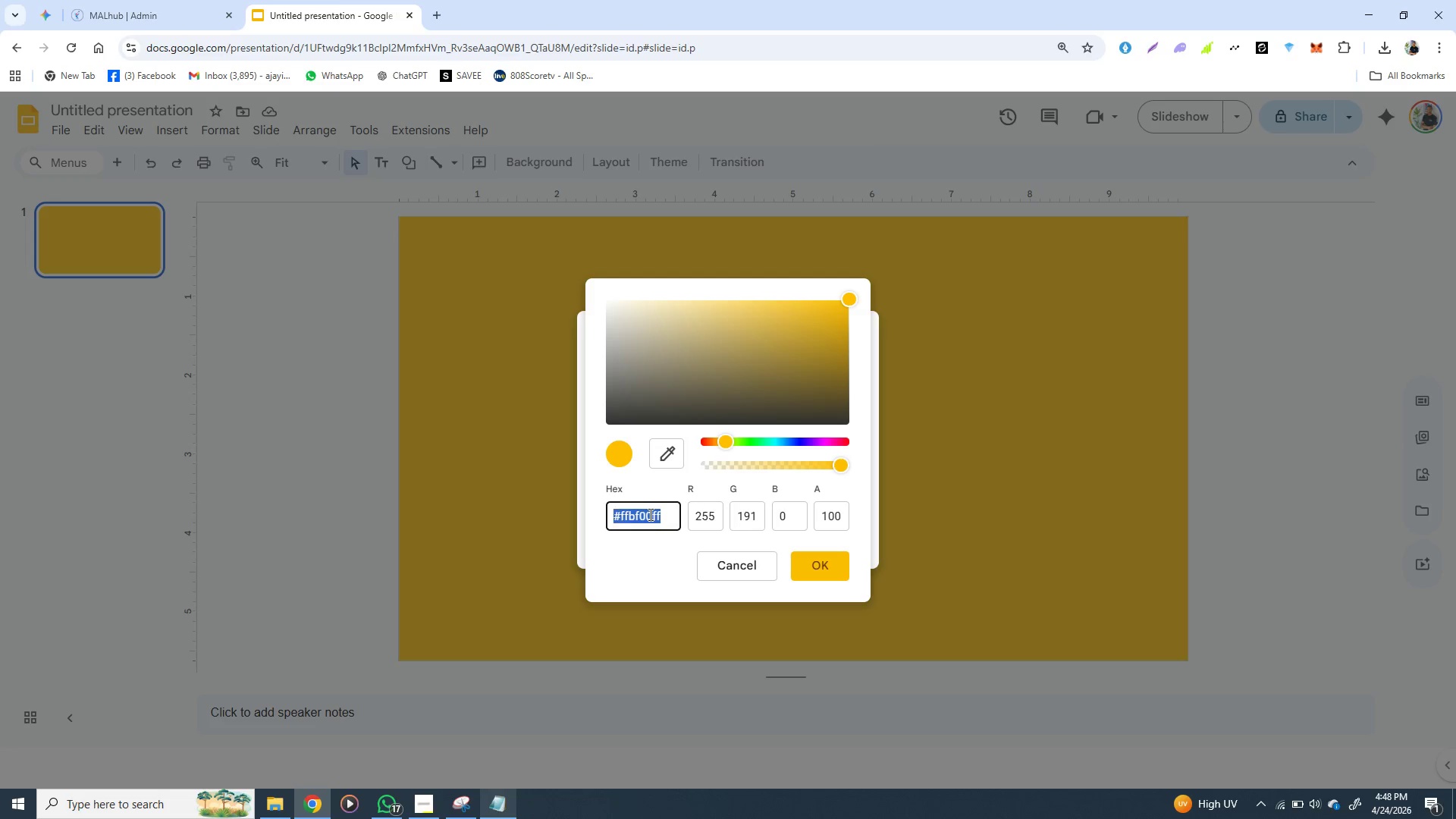 
triple_click([649, 514])
 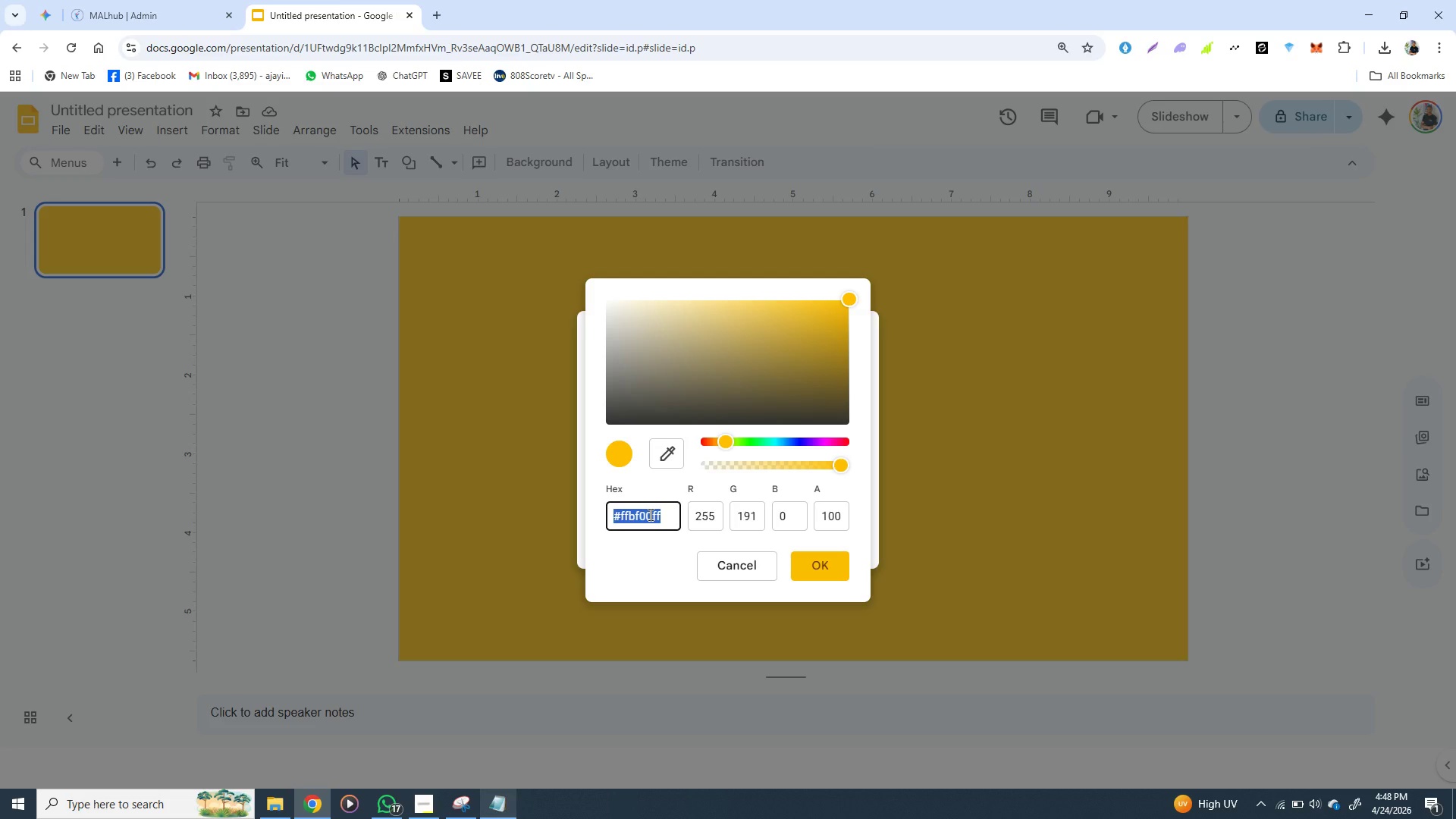 
triple_click([649, 514])
 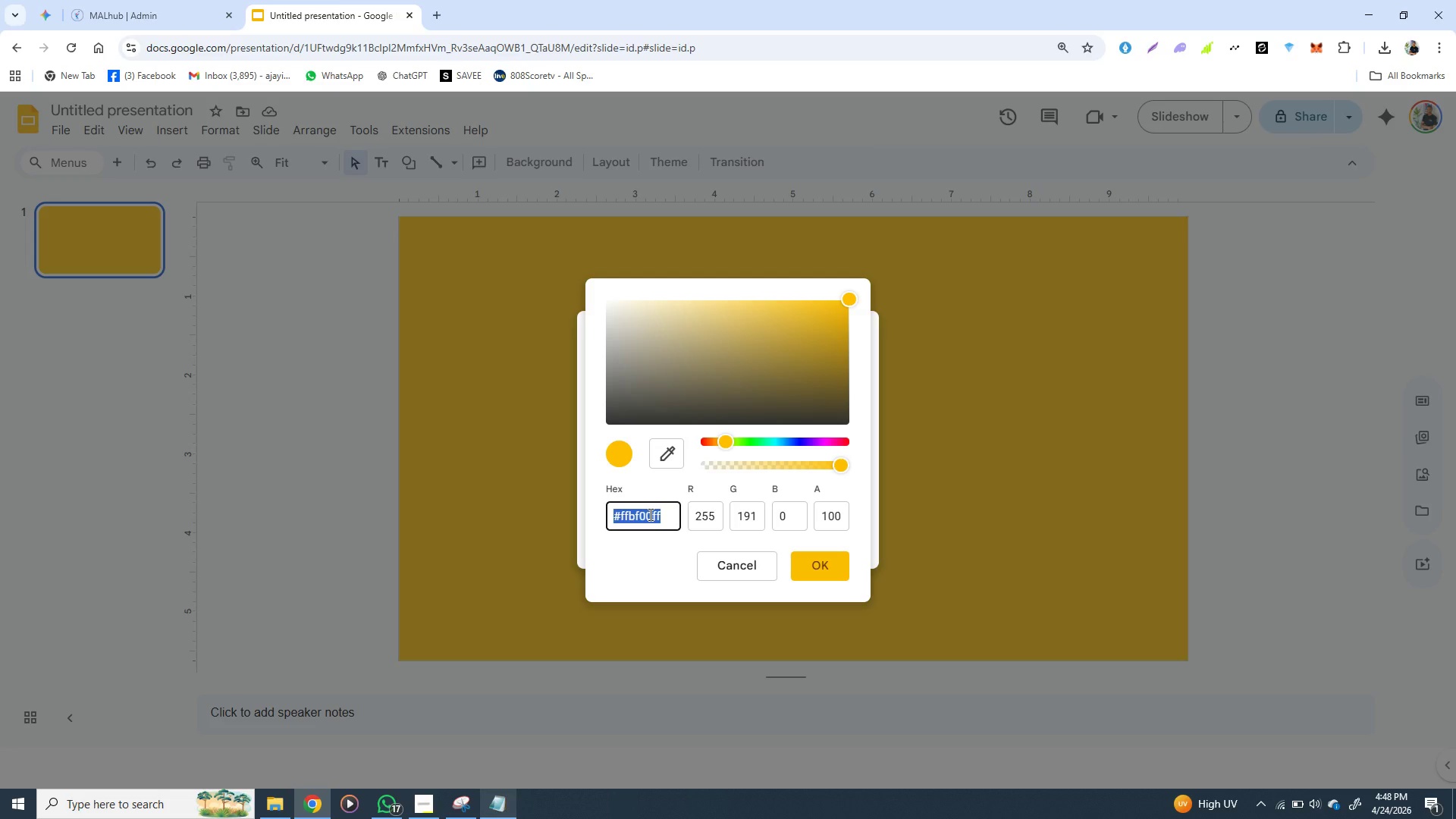 
key(Control+V)
 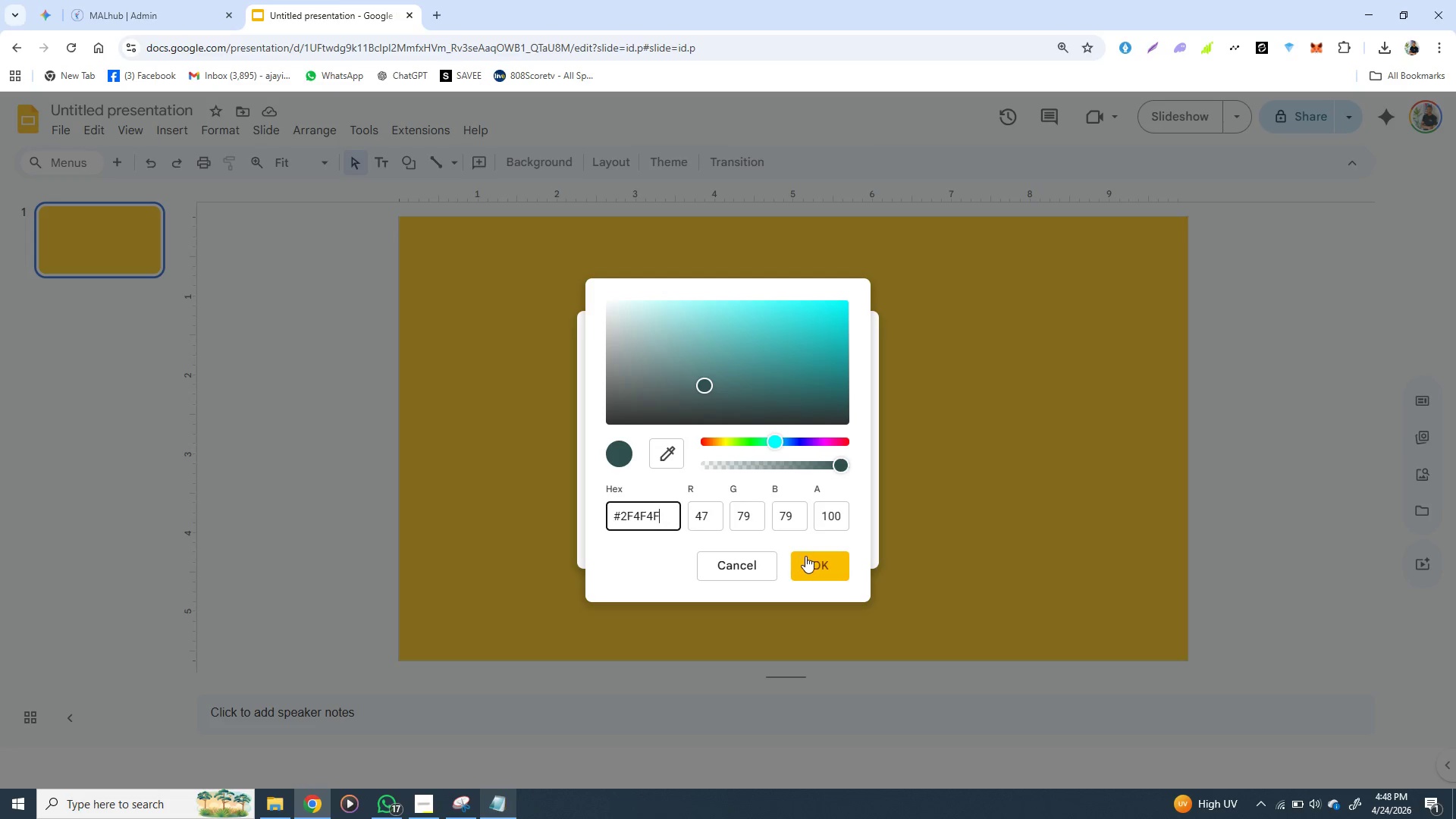 
left_click([816, 560])
 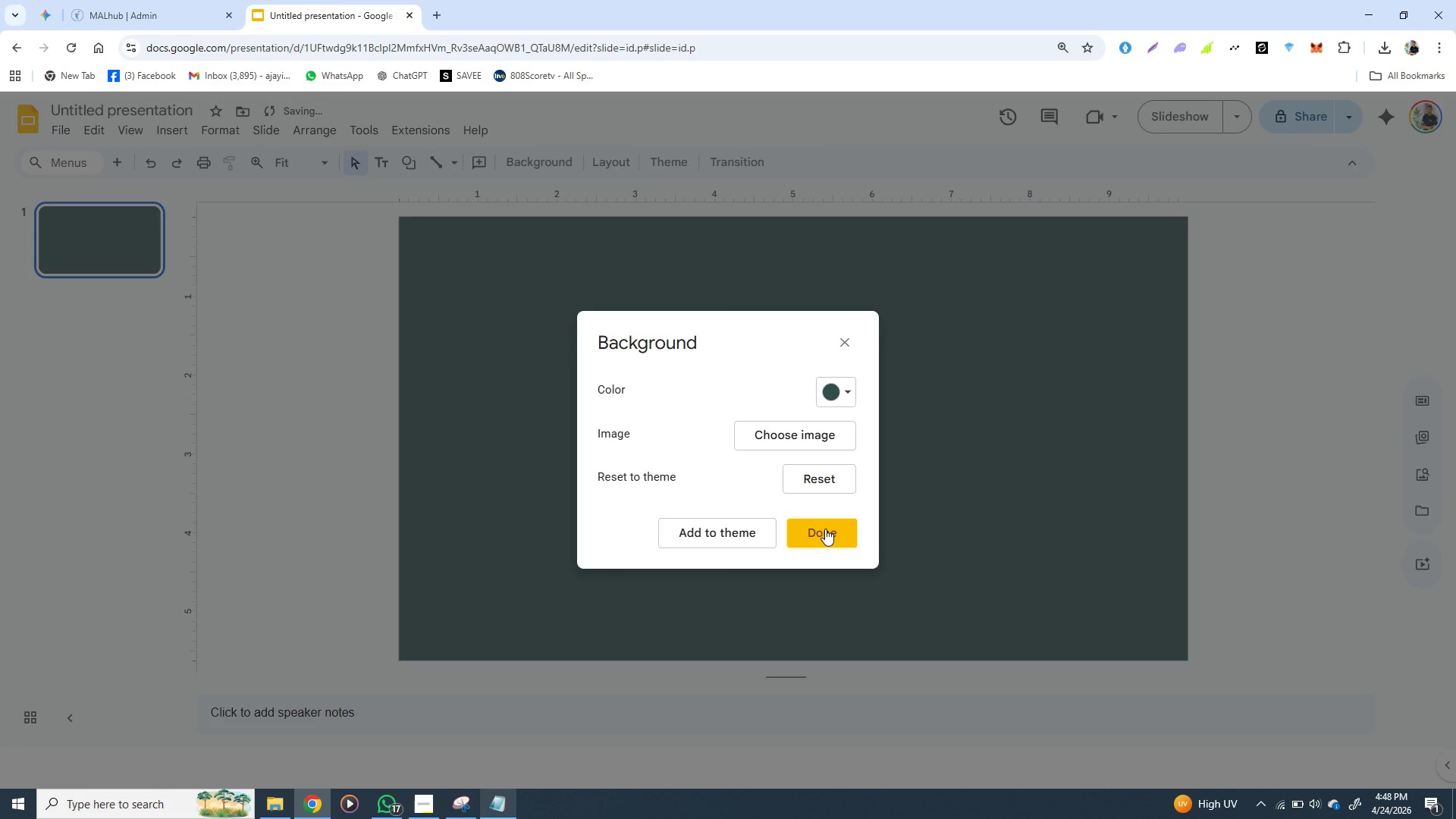 
left_click([825, 528])